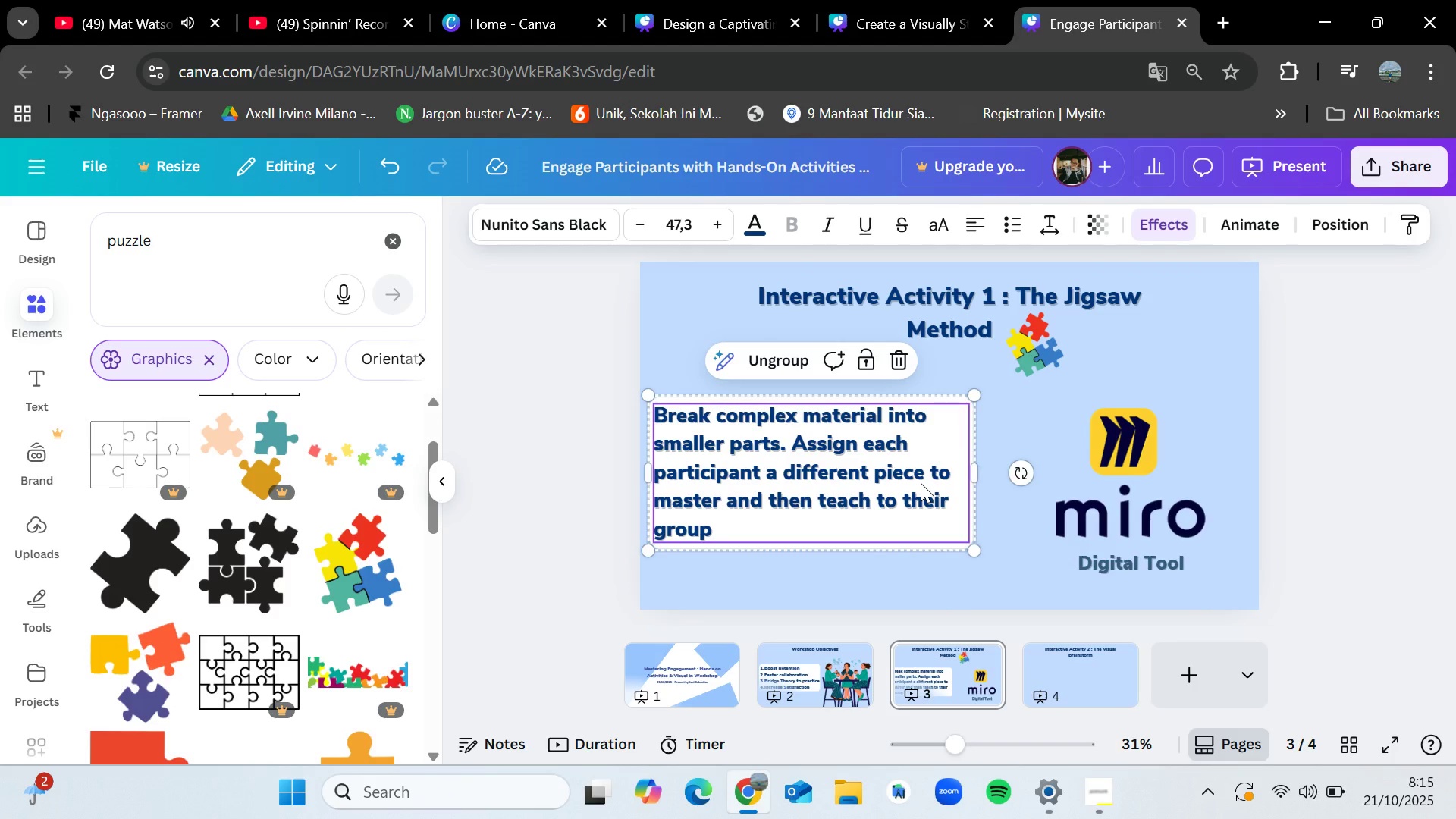 
key(Control+C)
 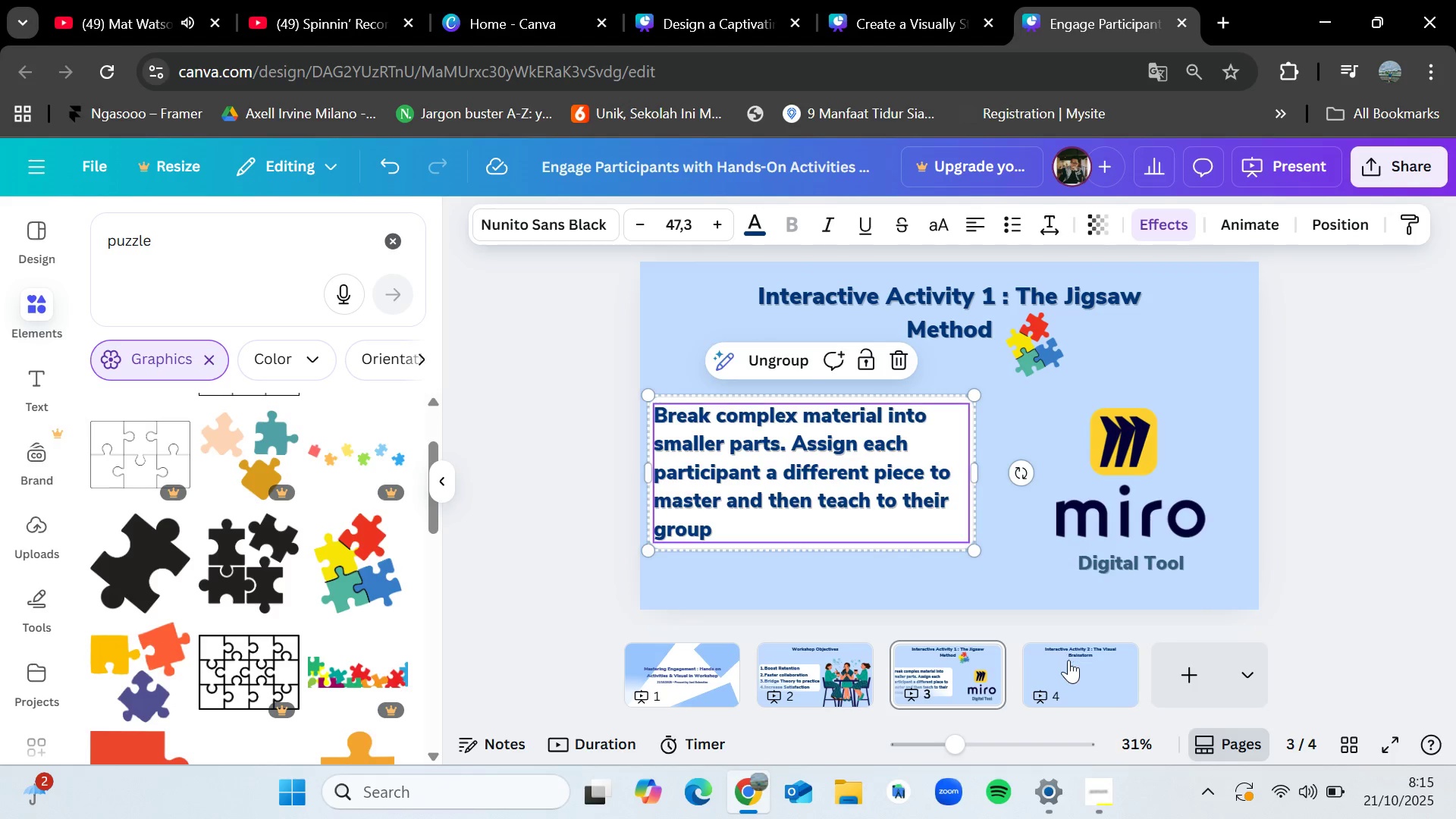 
left_click([1072, 665])
 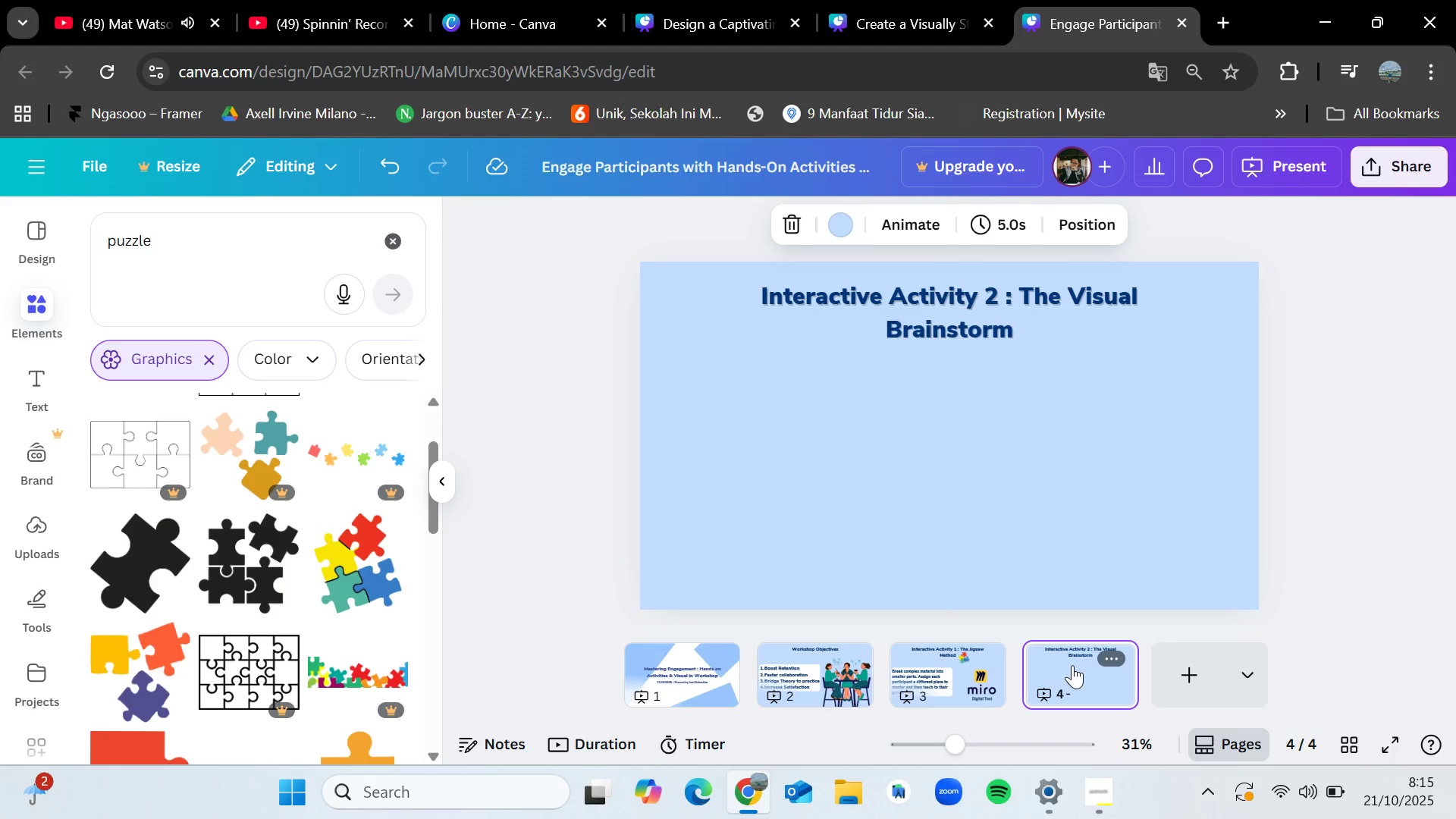 
key(Control+V)
 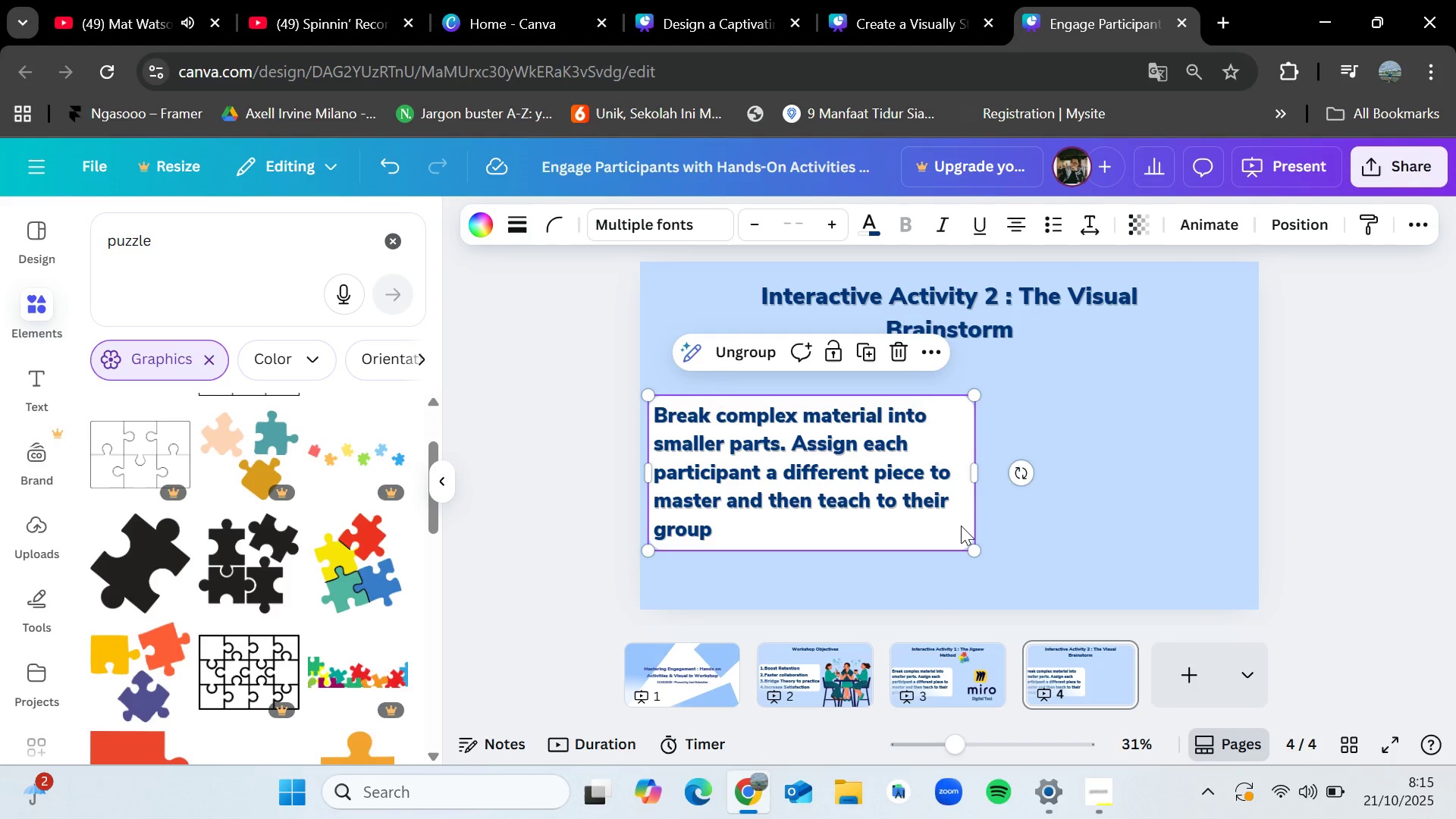 
double_click([852, 458])
 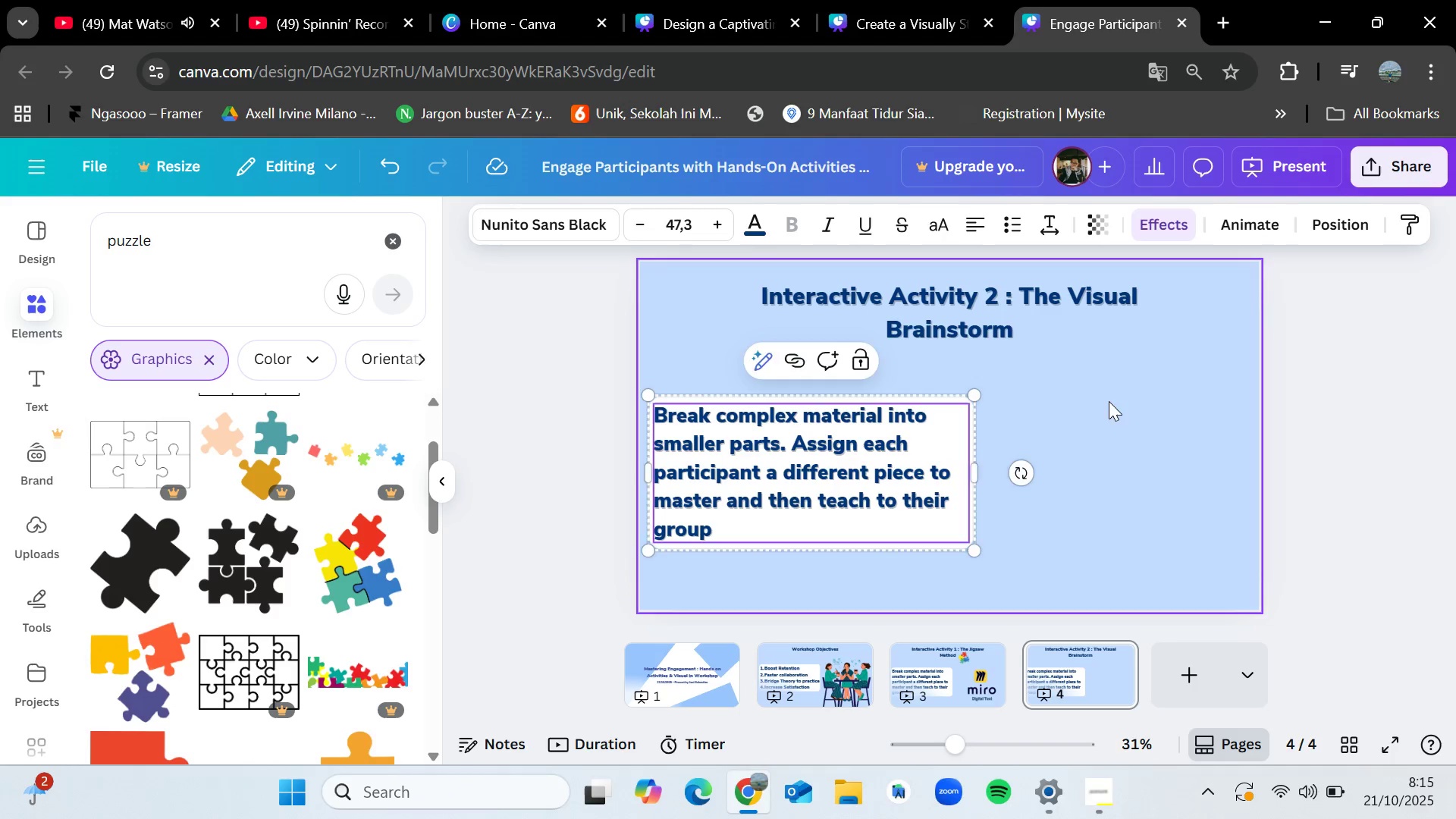 
double_click([934, 463])
 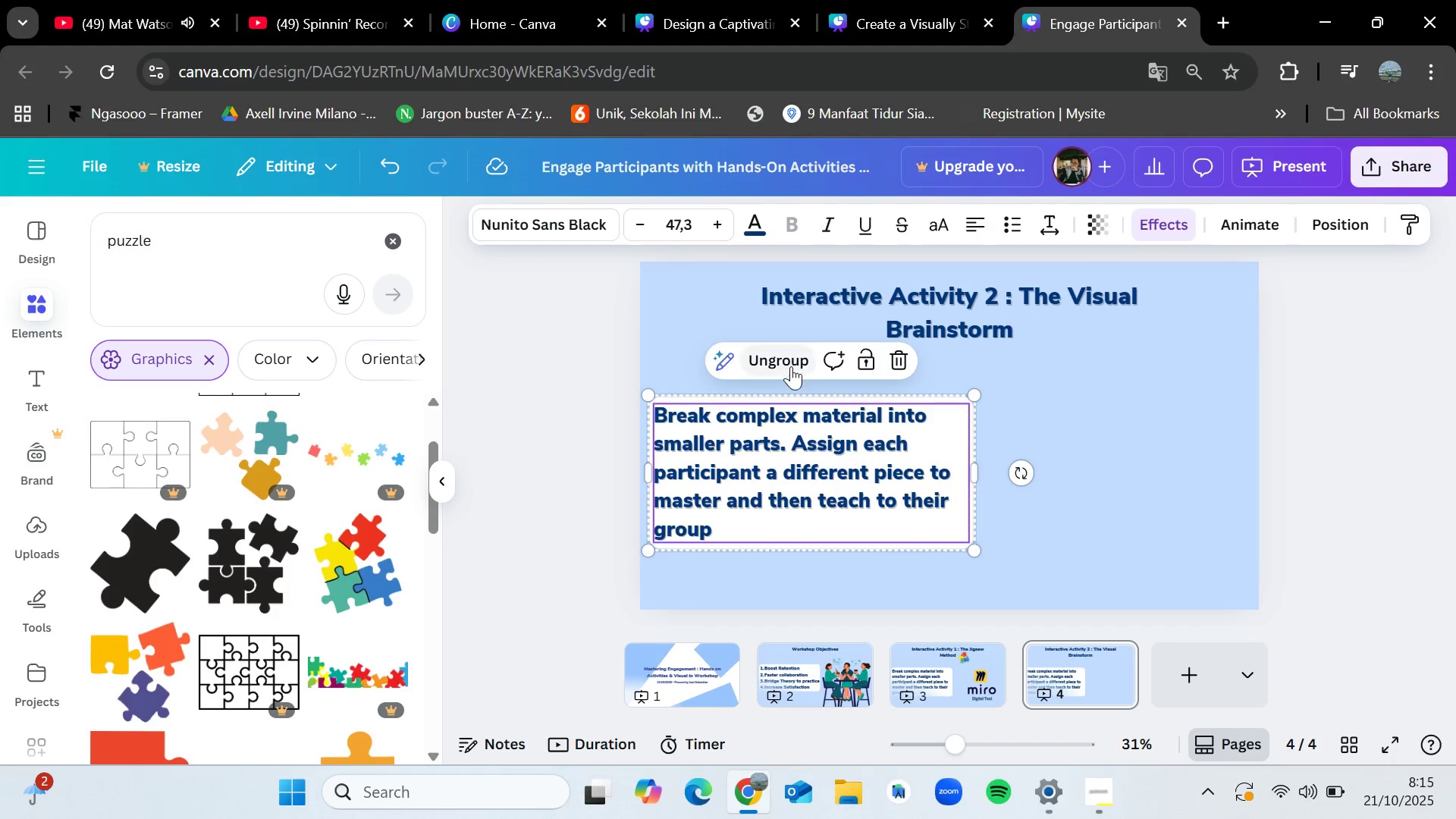 
left_click([790, 362])
 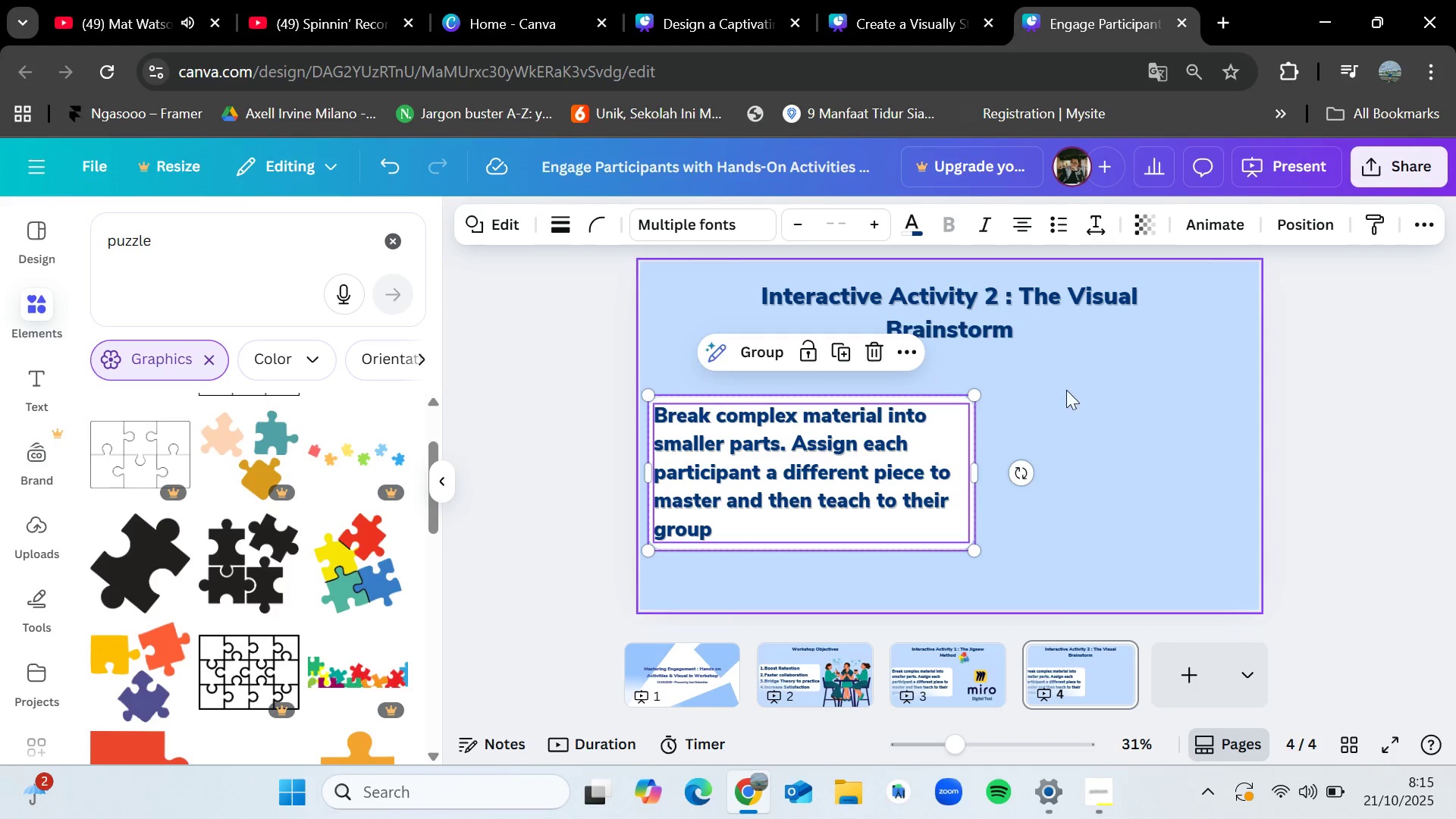 
left_click([1082, 392])
 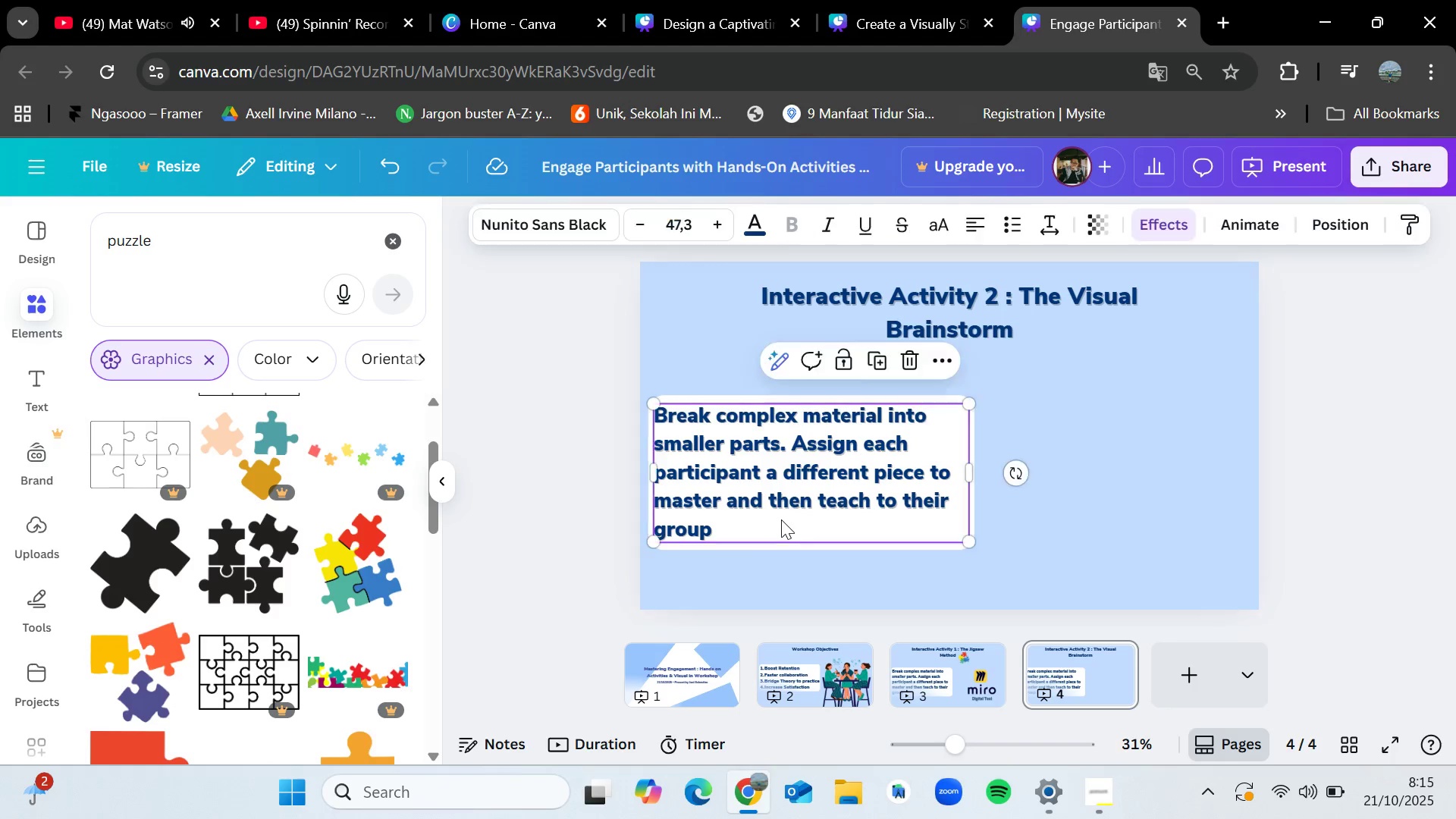 
double_click([781, 519])
 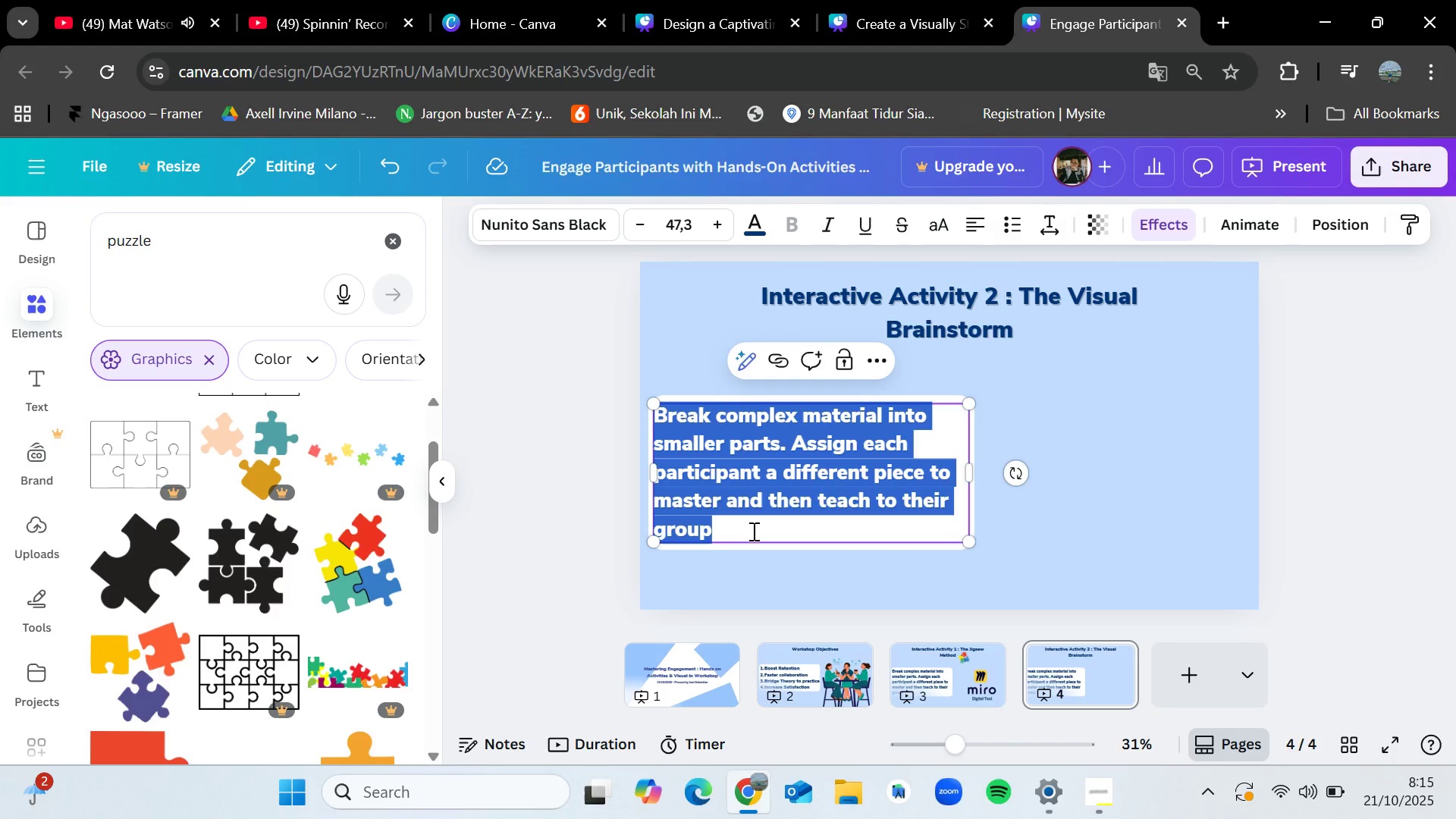 
key(Backspace)
type(Give Participants a central topic and have them quickly draw/map)
 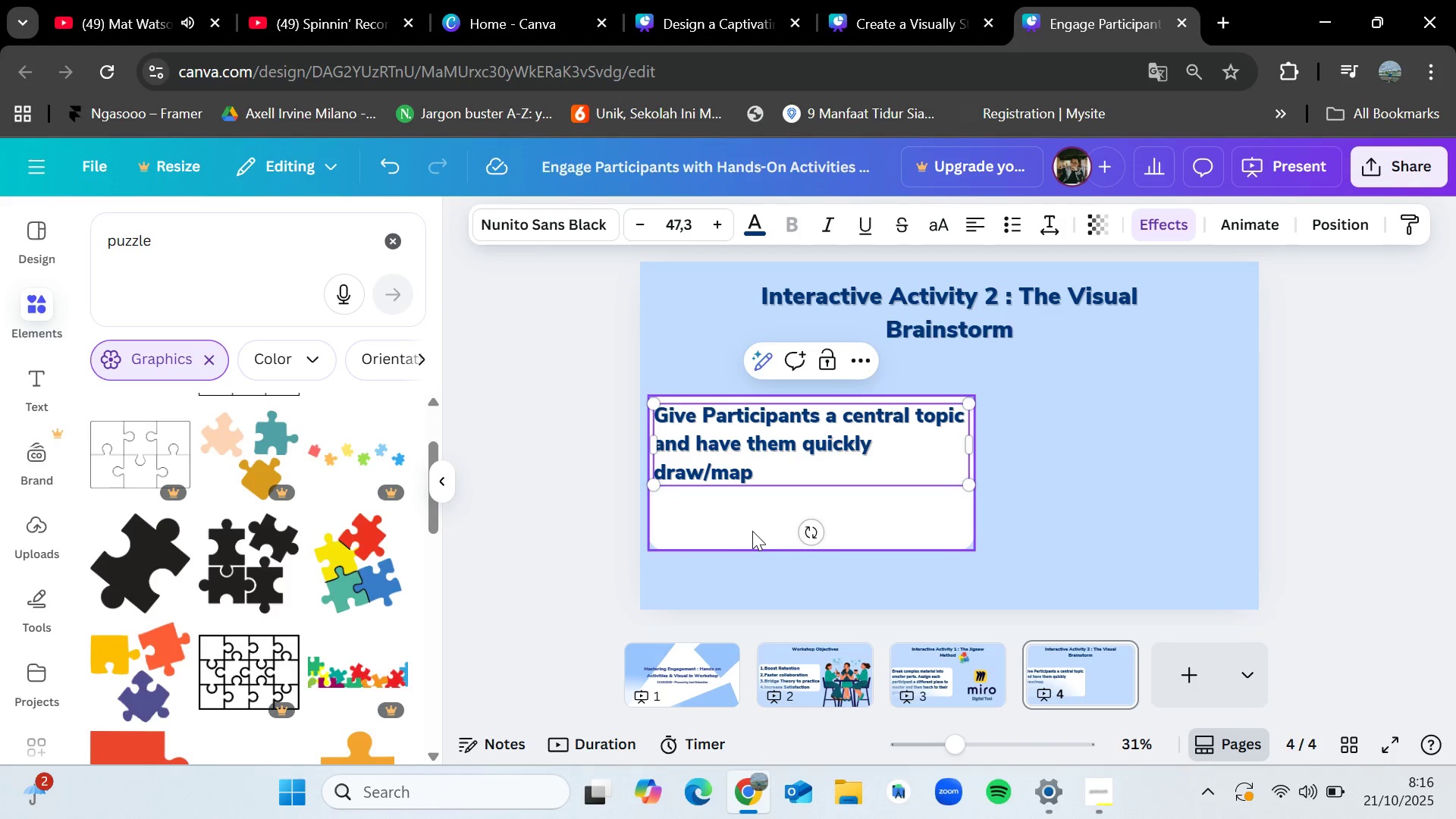 
type( related ideas,connections,and potem)
key(Backspace)
type(ntial connection)
 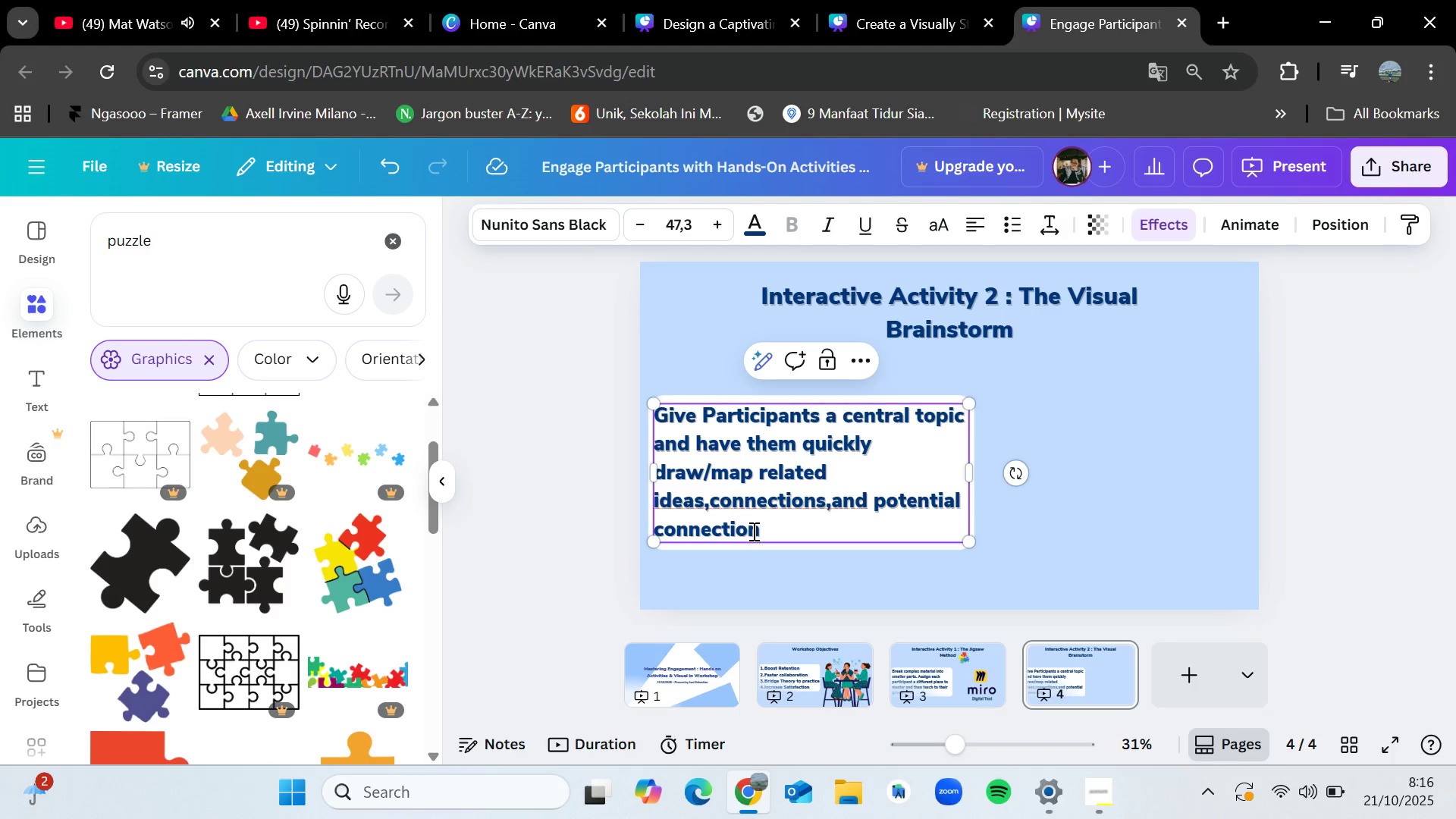 
wait(10.68)
 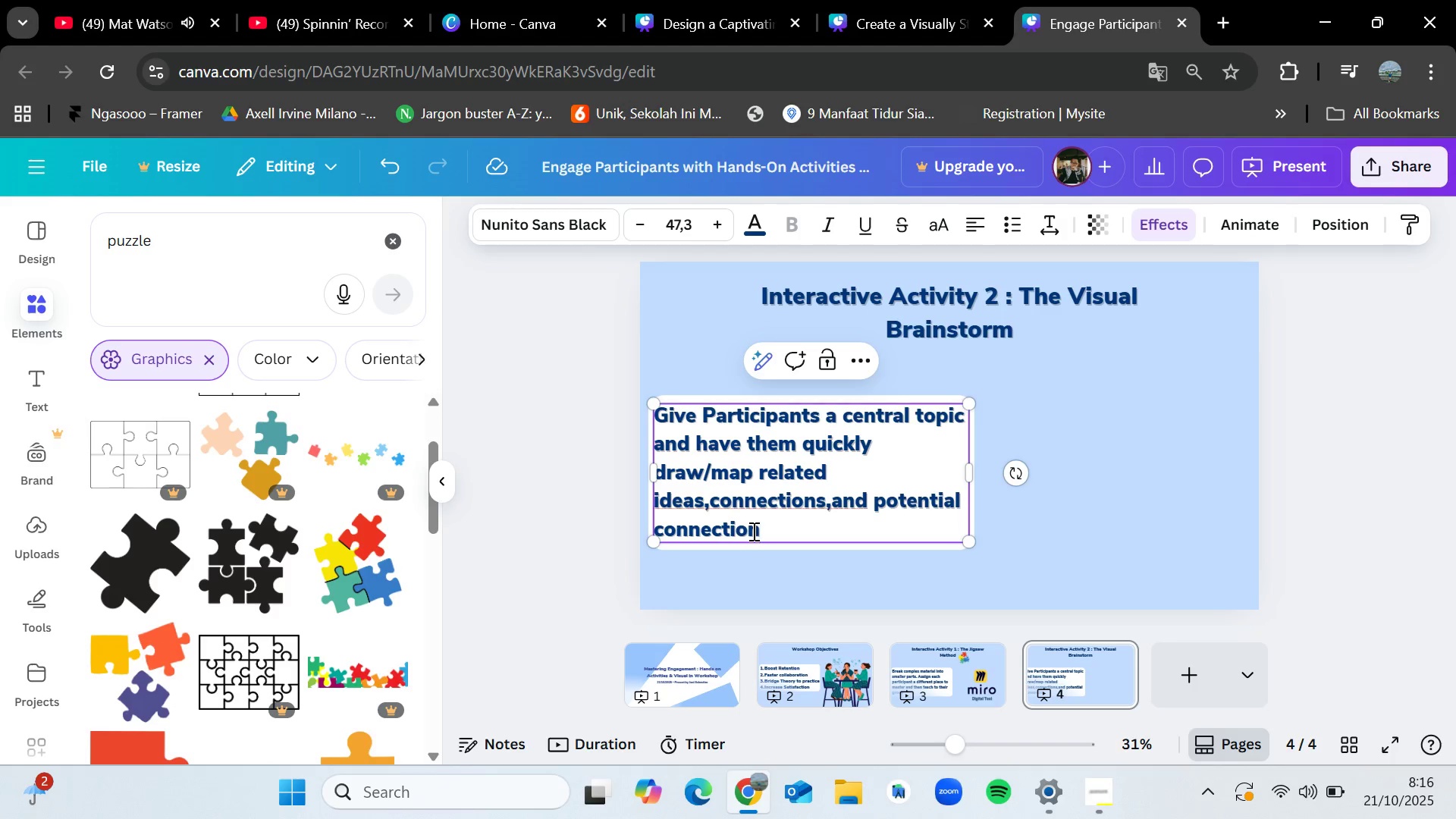 
key(Backspace)
key(Backspace)
key(Backspace)
key(Backspace)
key(Backspace)
key(Backspace)
key(Backspace)
key(Backspace)
key(Backspace)
key(Backspace)
type(Sol)
key(Backspace)
key(Backspace)
key(Backspace)
type(solutions)
 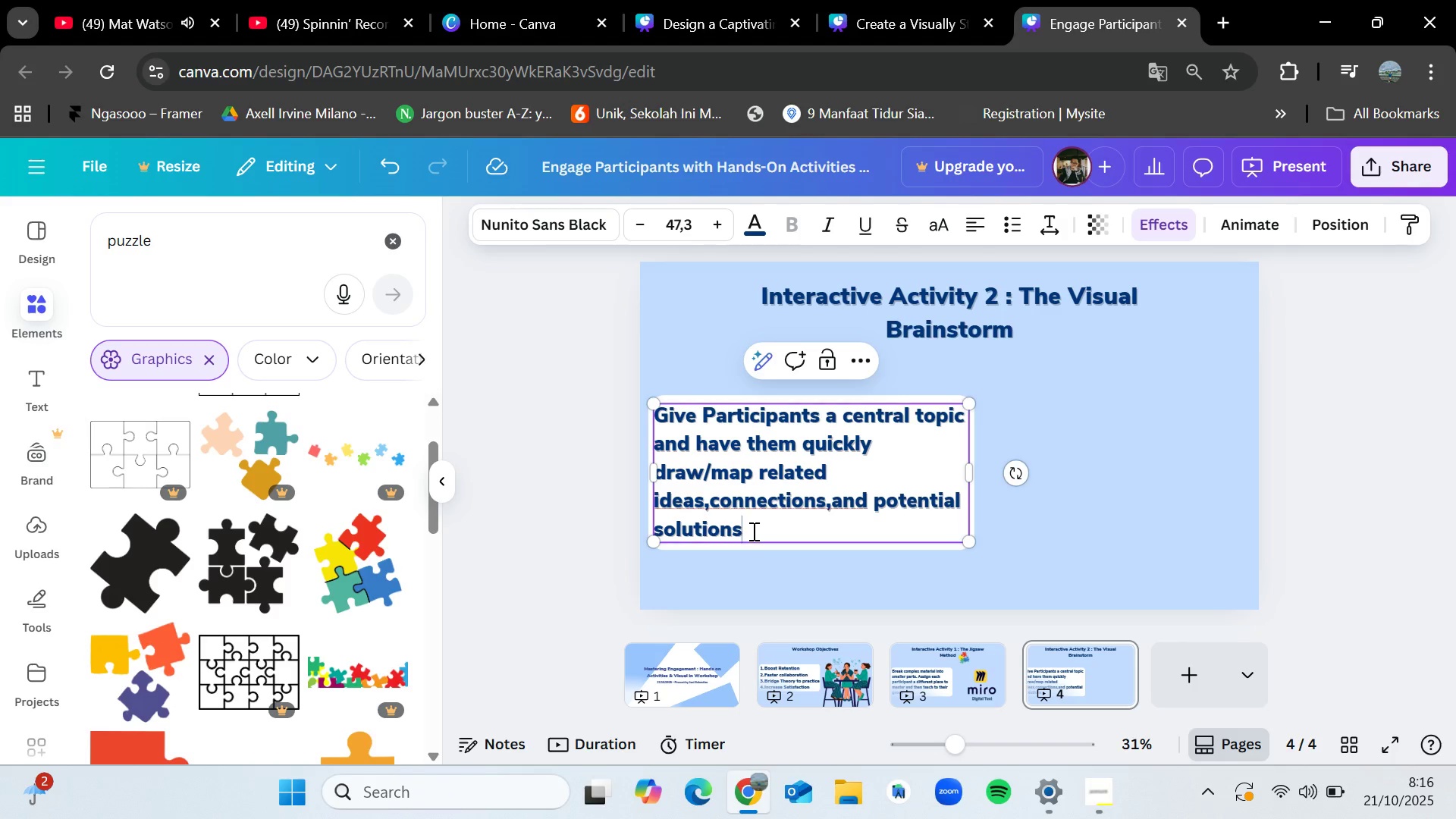 
wait(8.58)
 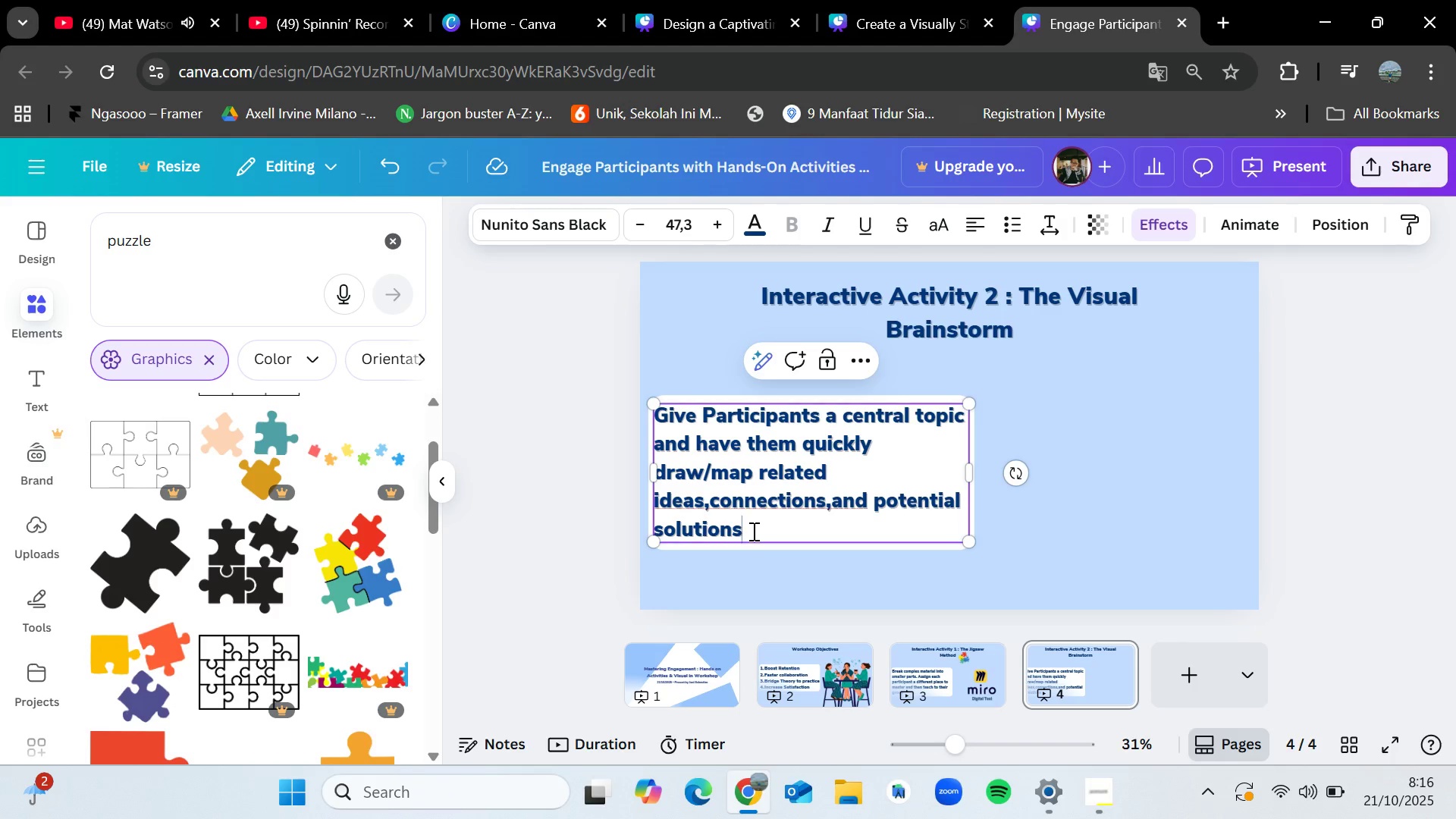 
mouse_move([1097, 420])
 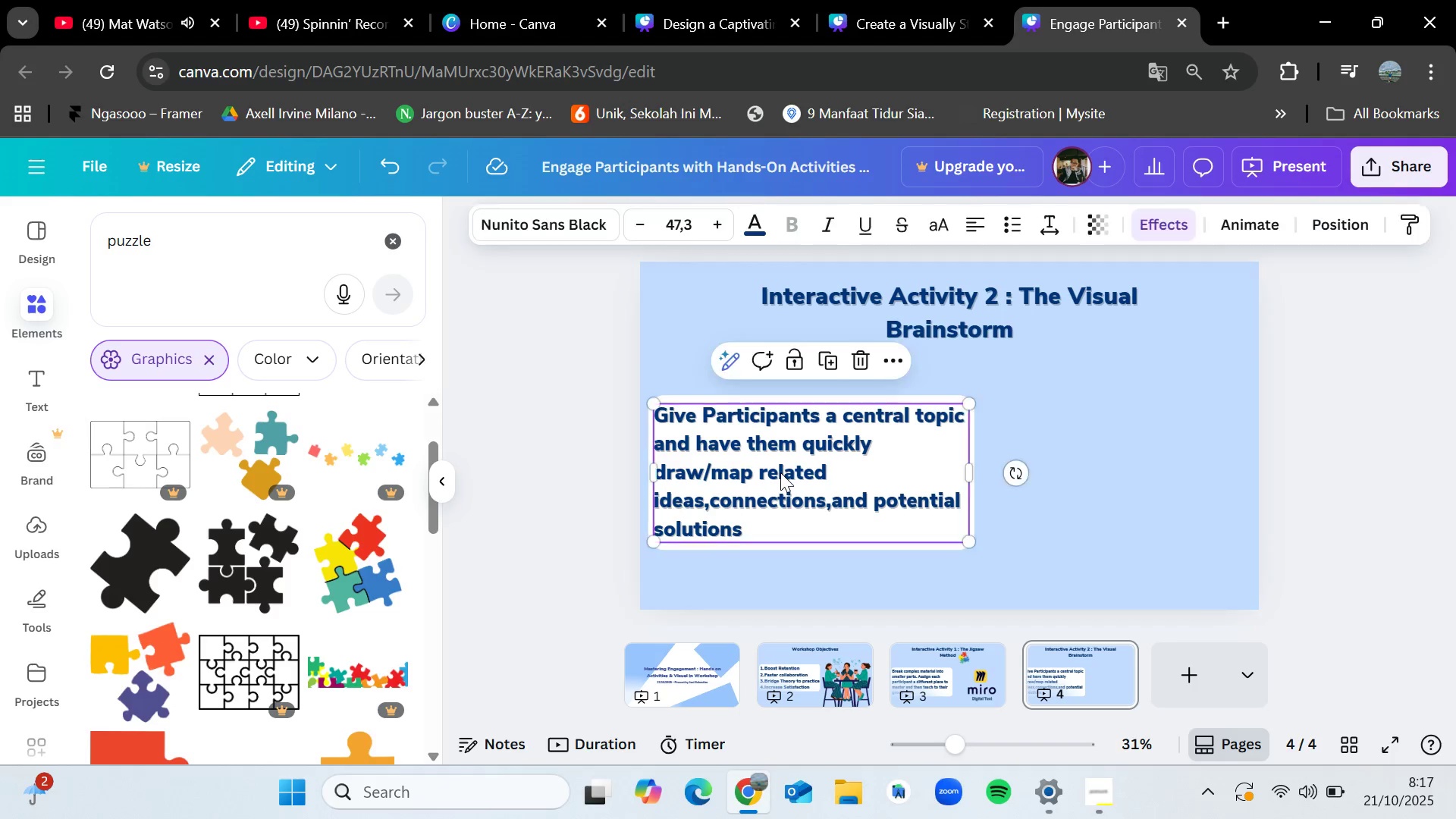 
left_click([780, 472])
 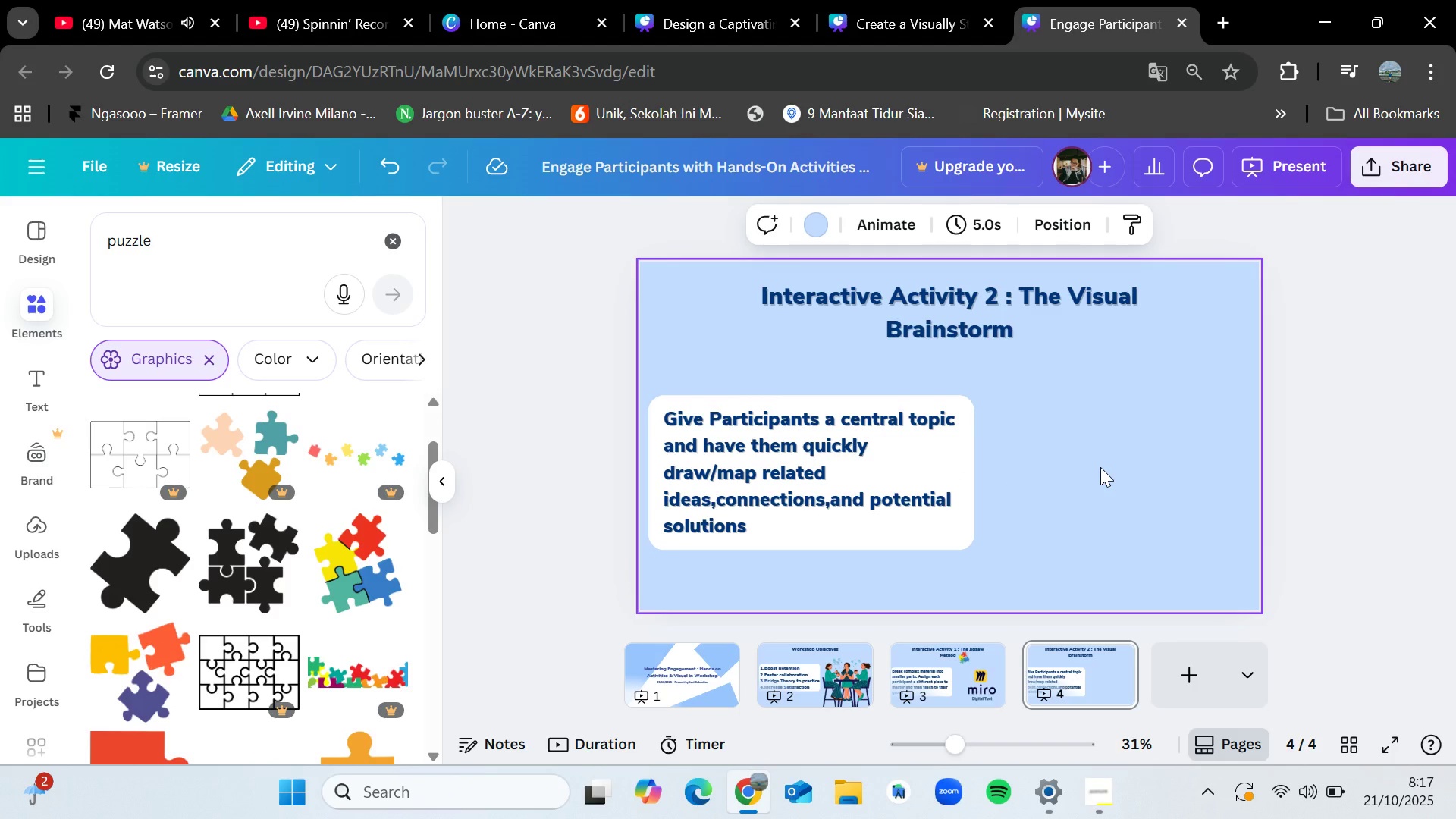 
wait(10.43)
 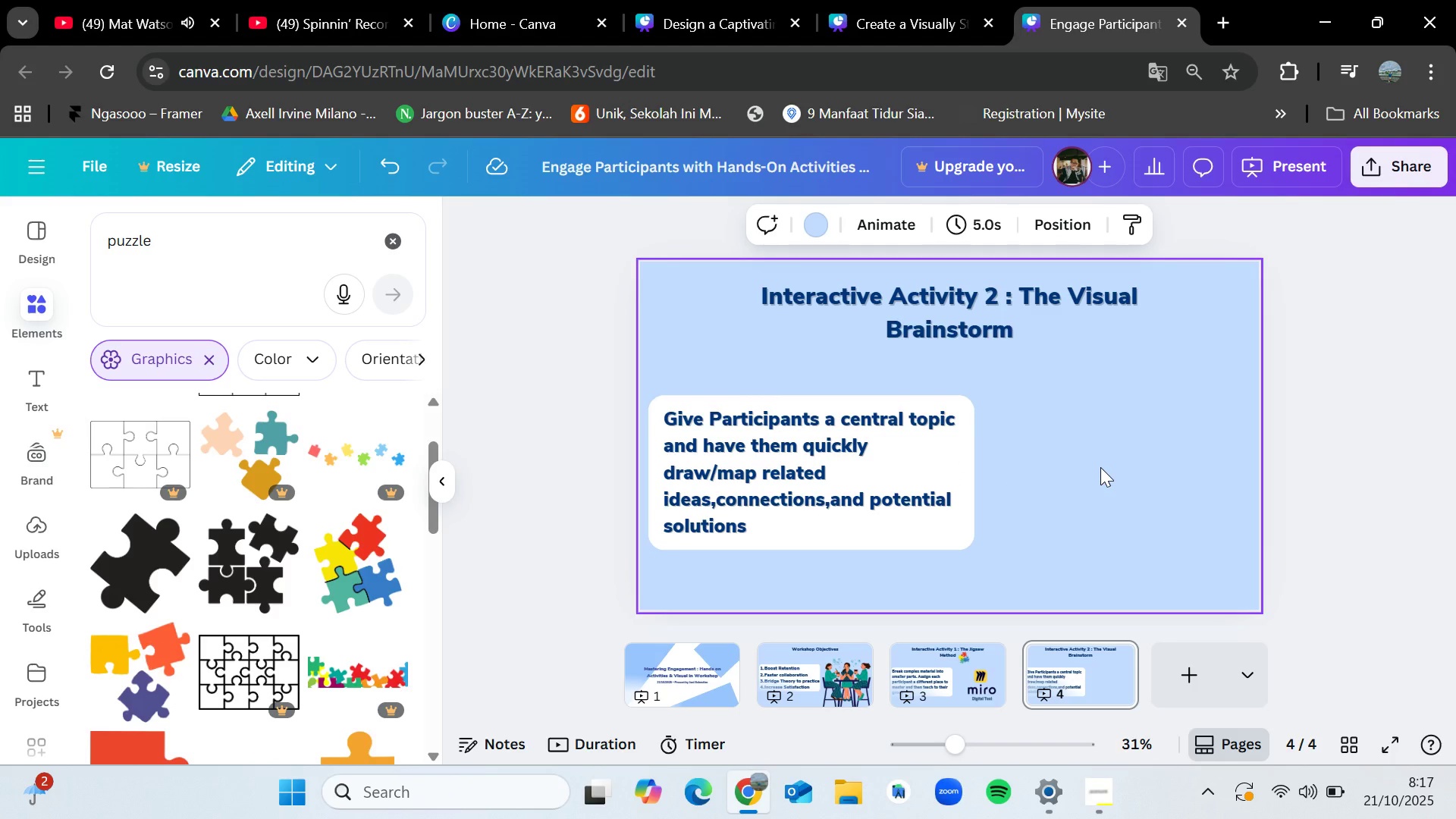 
left_click([215, 262])
 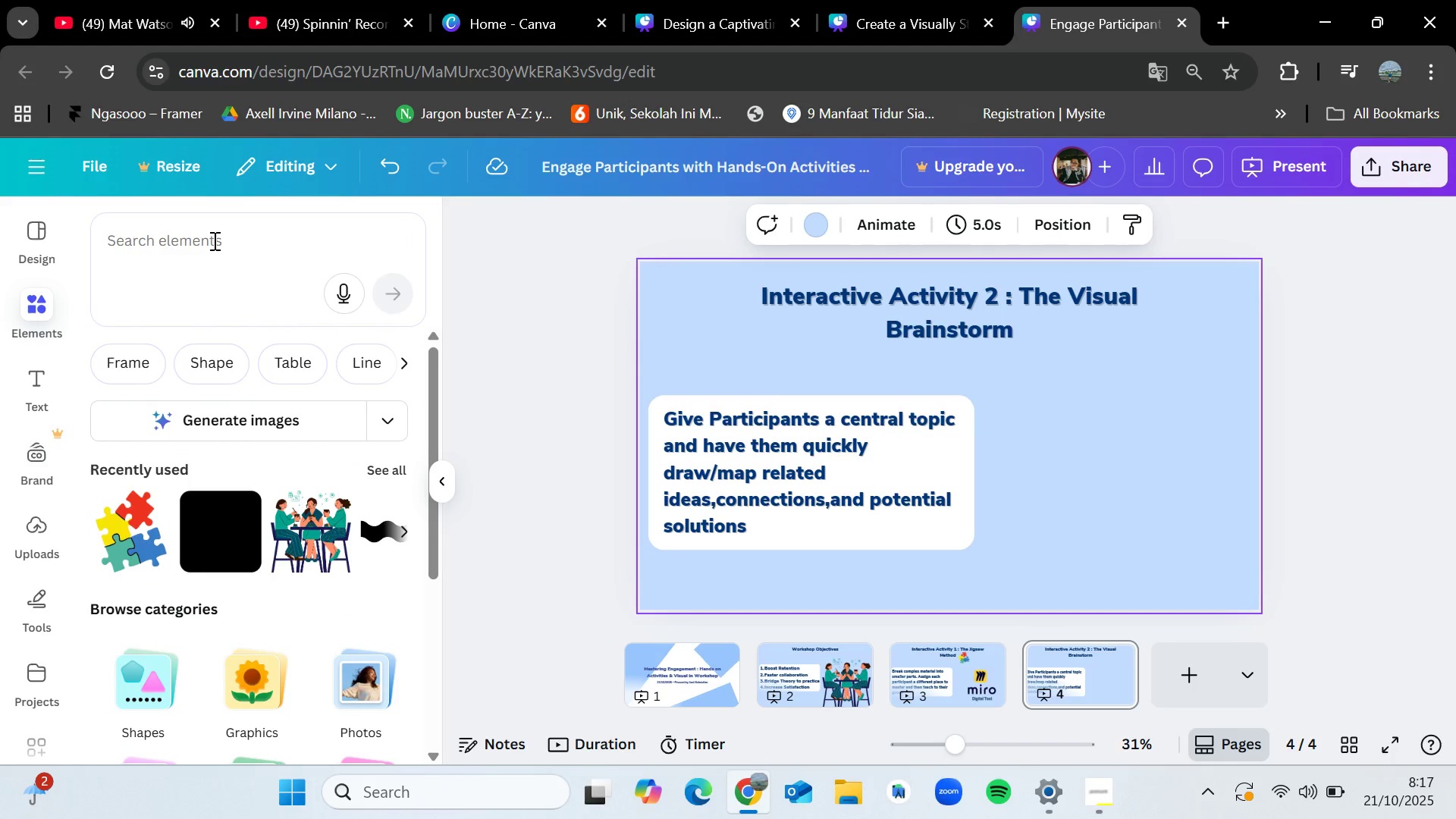 
left_click([213, 240])
 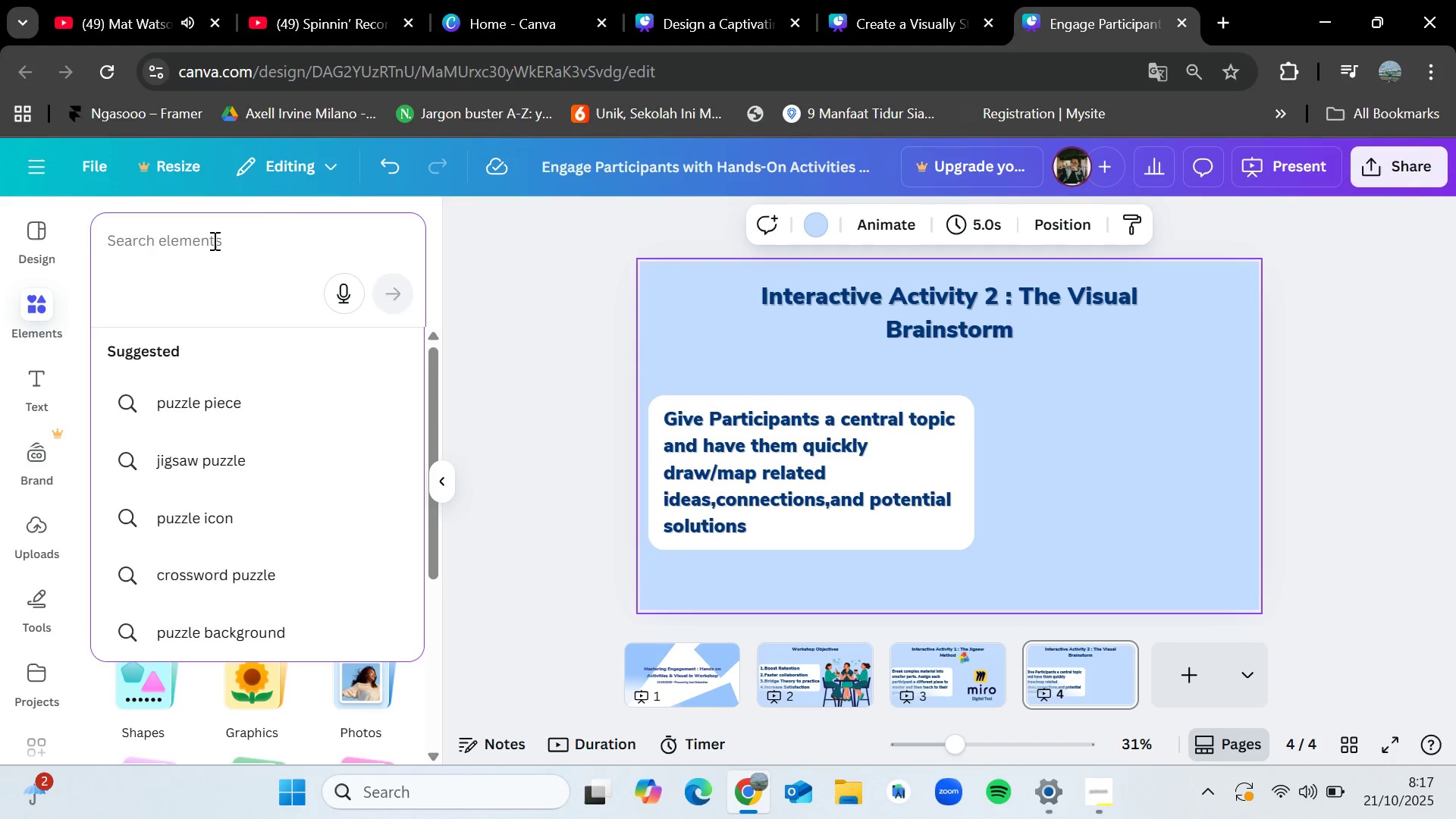 
type(mind map)
 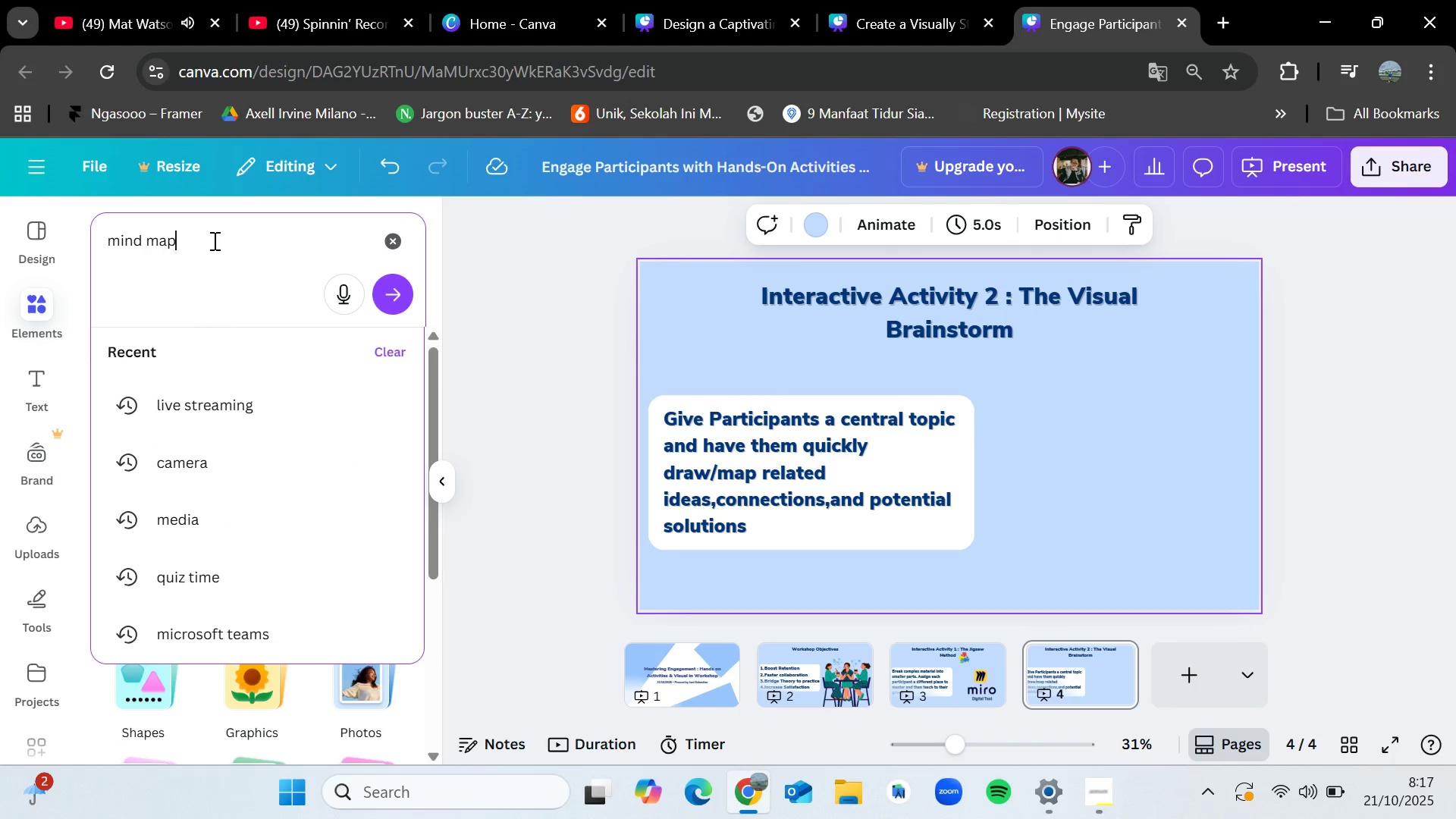 
key(Enter)
 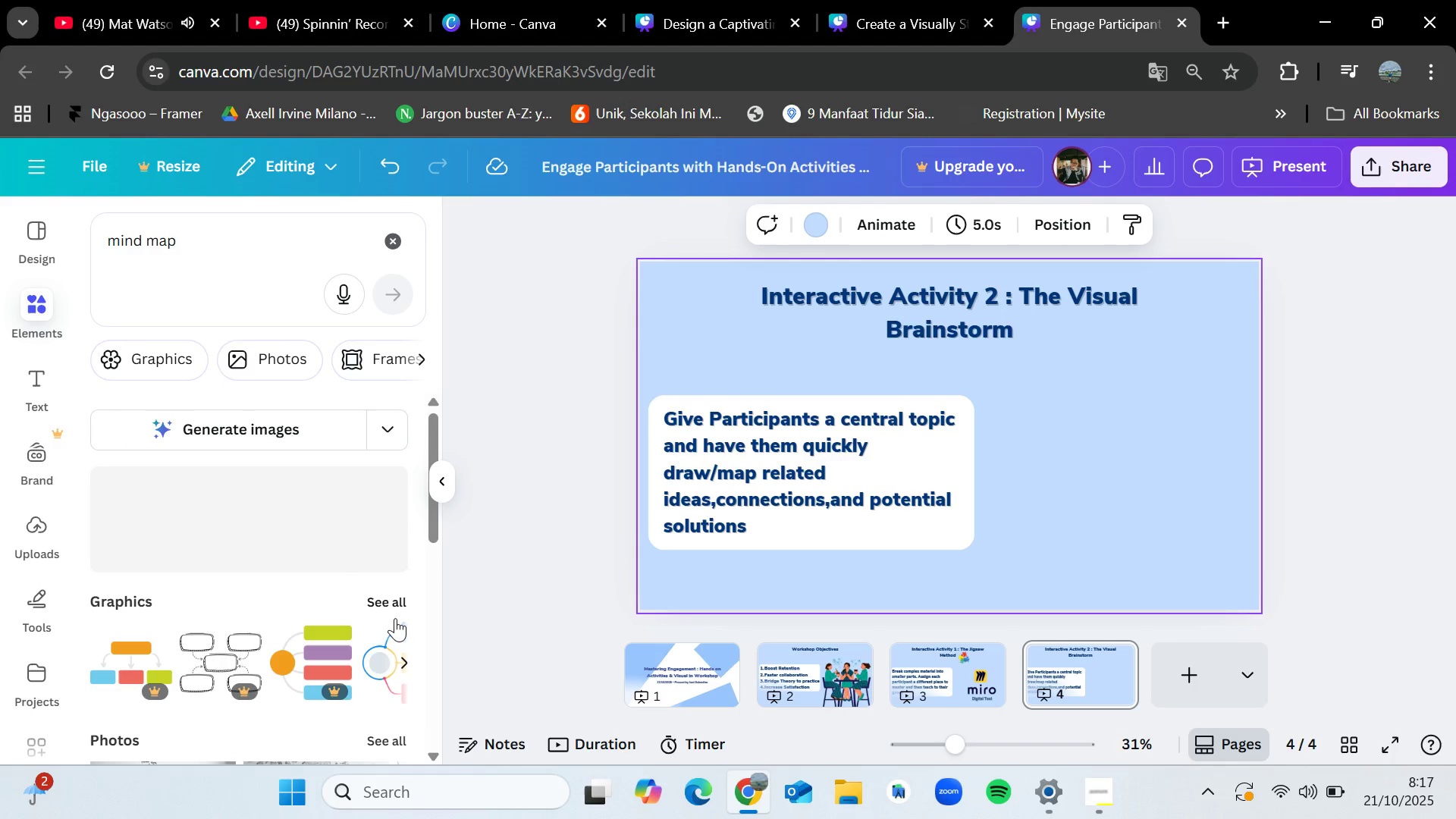 
left_click([396, 604])
 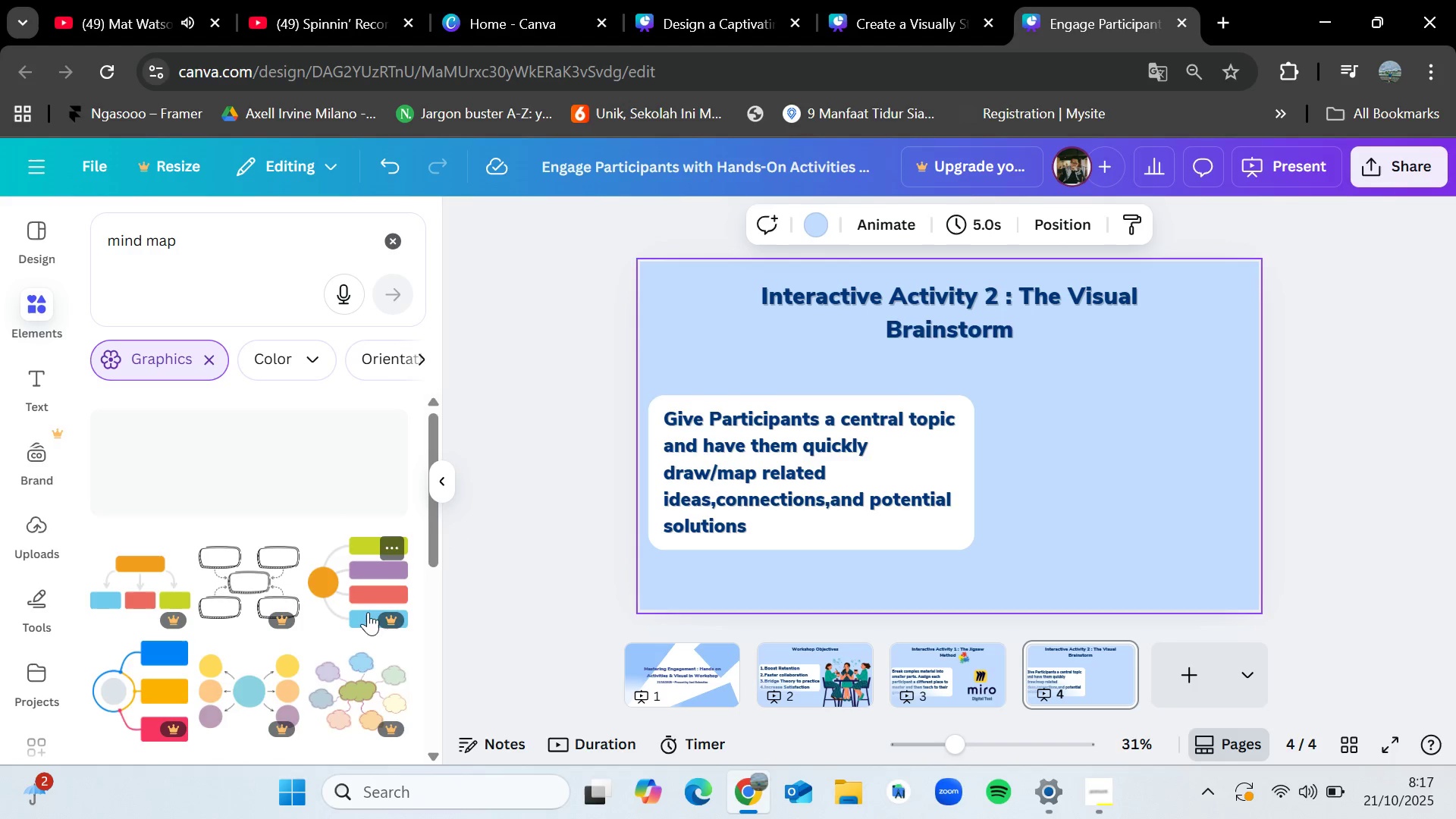 
scroll: coordinate [340, 641], scroll_direction: down, amount: 4.0
 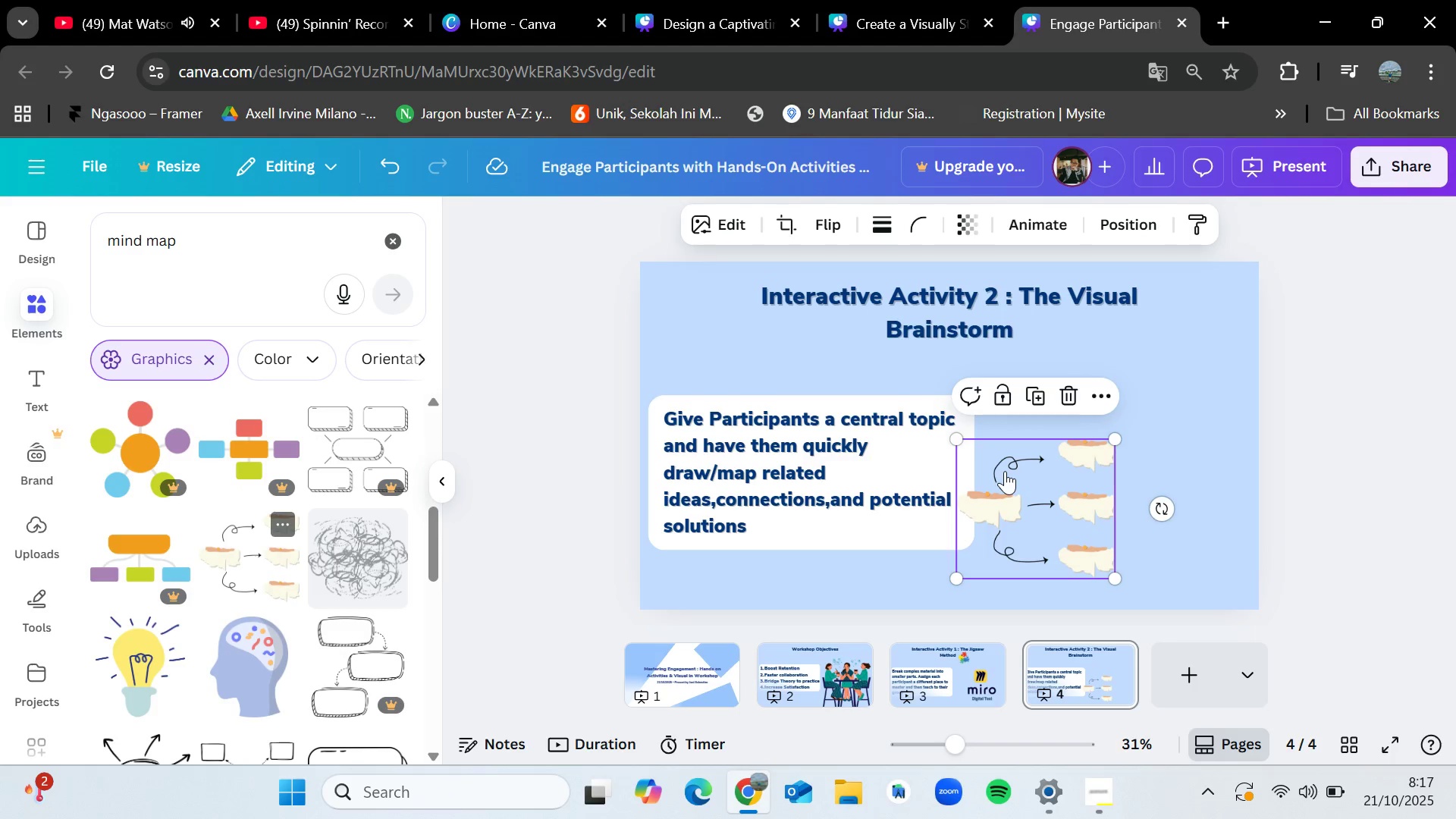 
wait(5.43)
 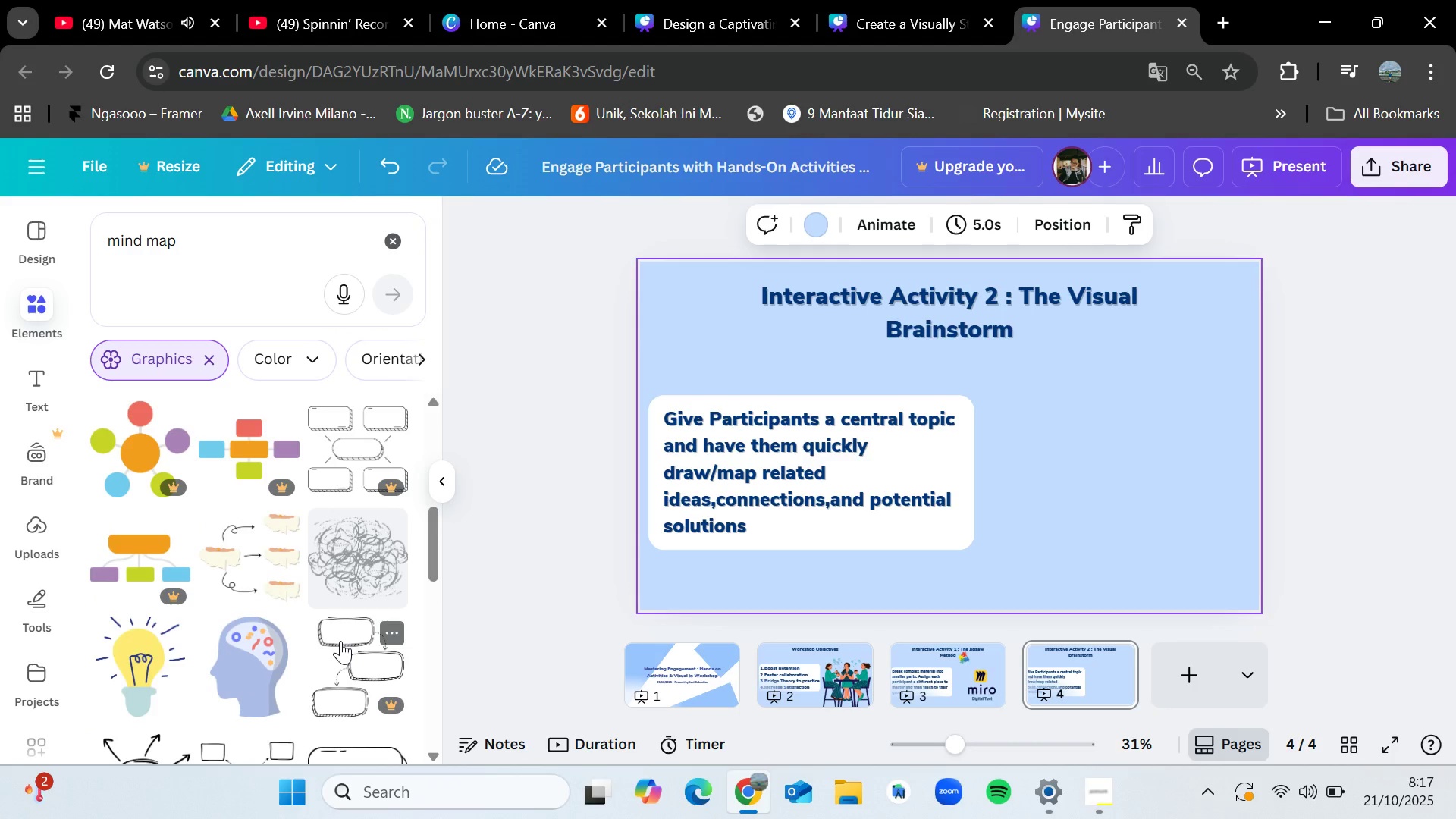 
key(Delete)
 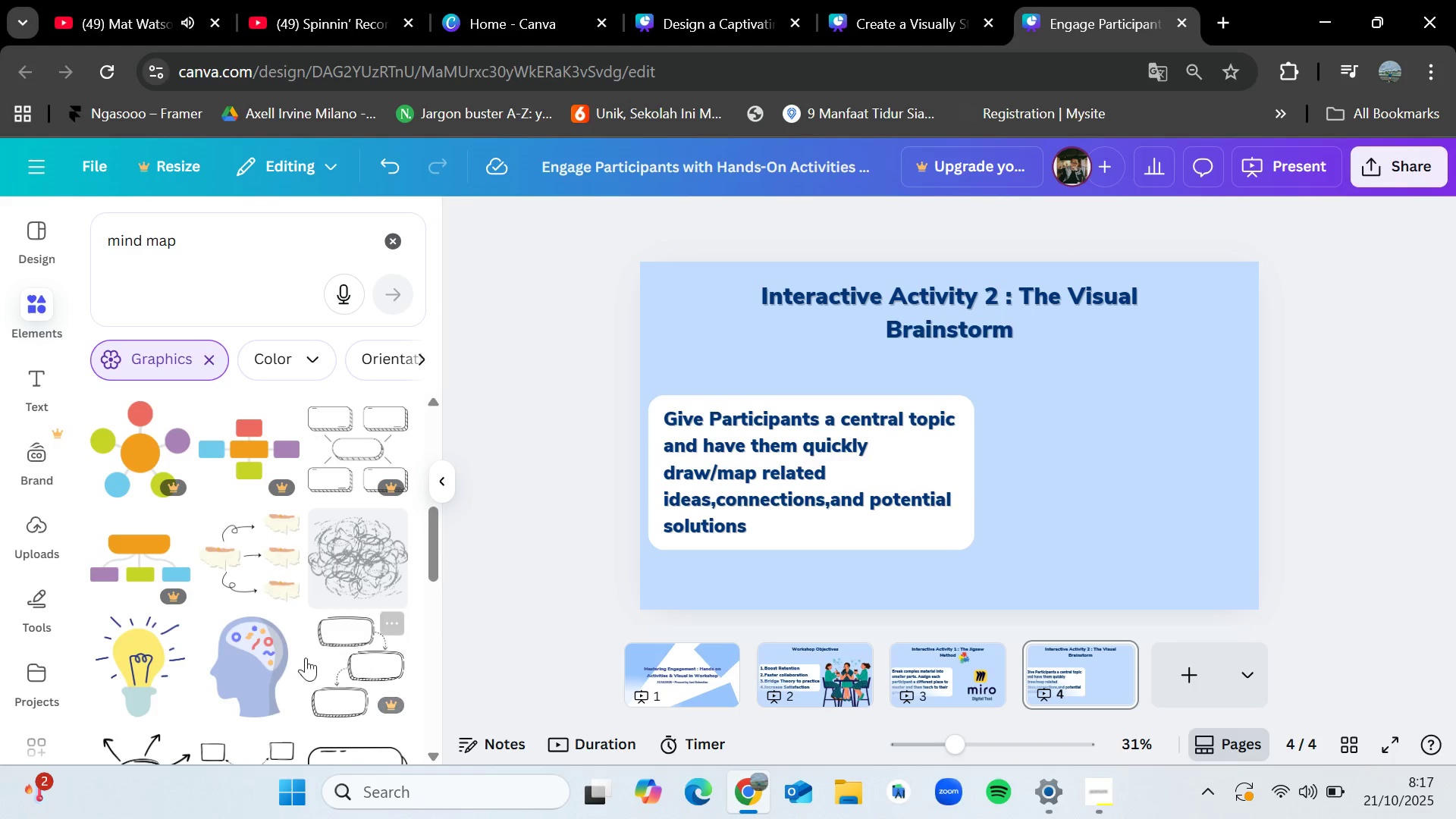 
scroll: coordinate [305, 664], scroll_direction: down, amount: 8.0
 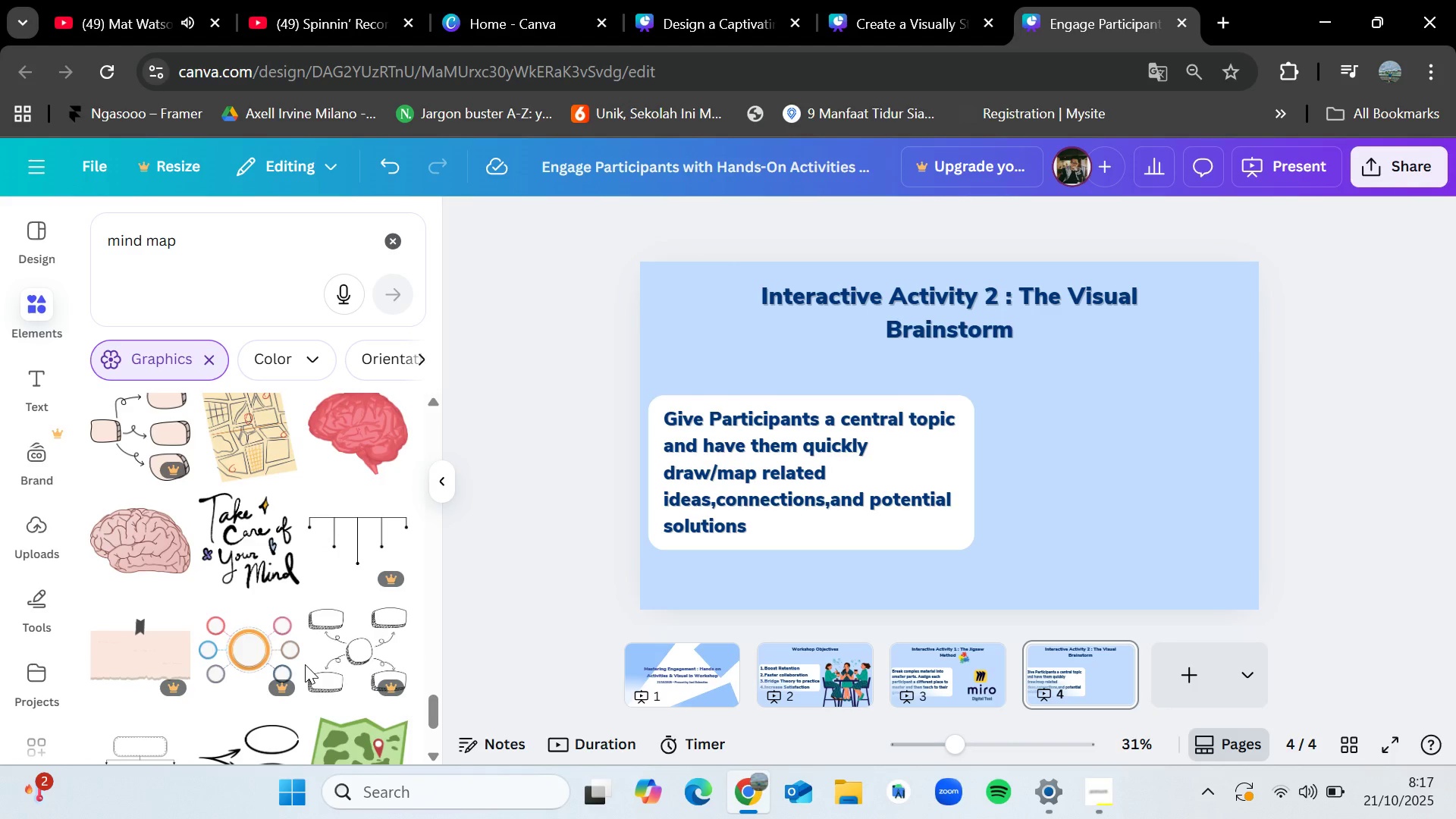 
scroll: coordinate [321, 654], scroll_direction: up, amount: 34.0
 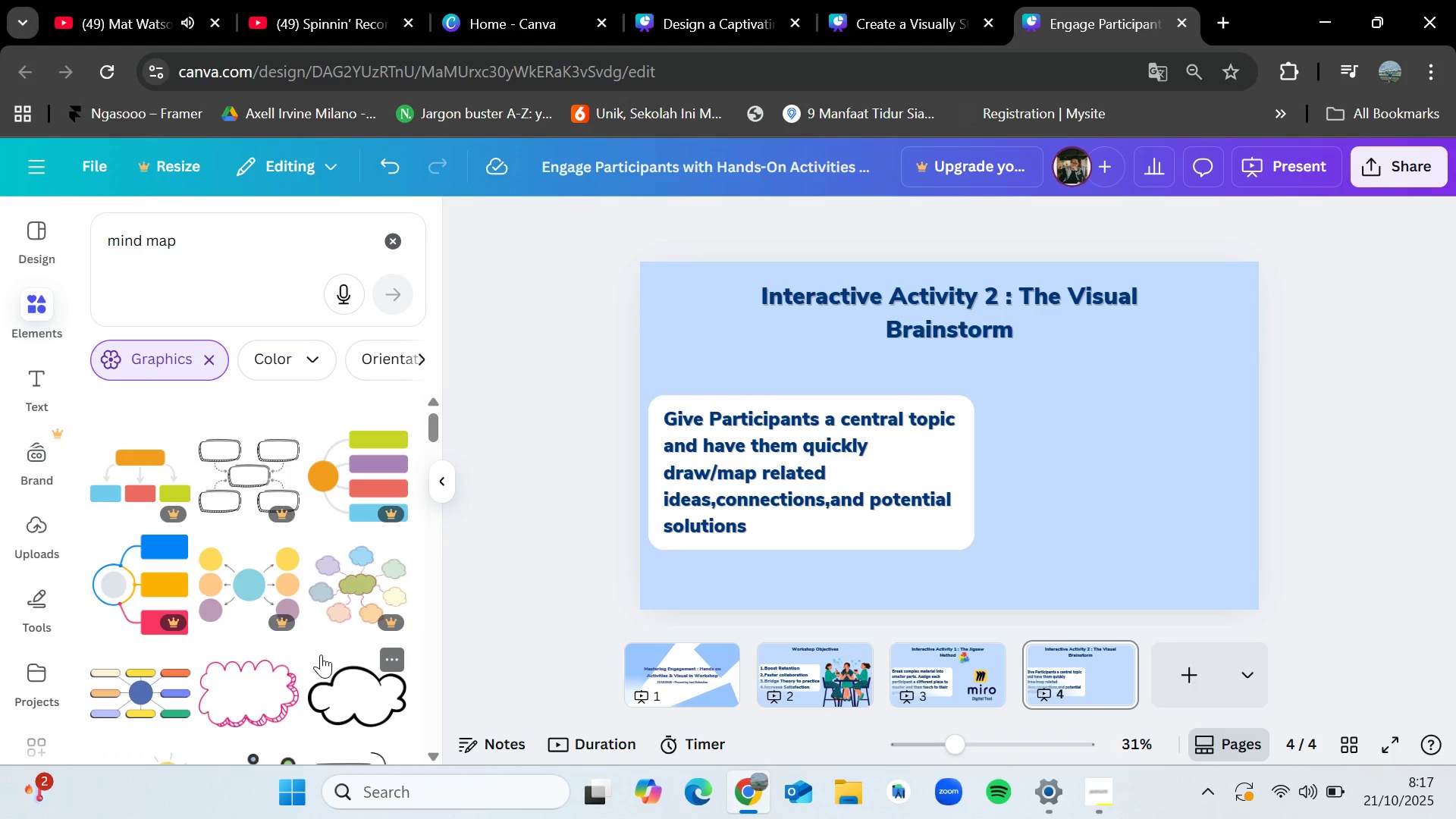 
scroll: coordinate [321, 654], scroll_direction: down, amount: 1.0
 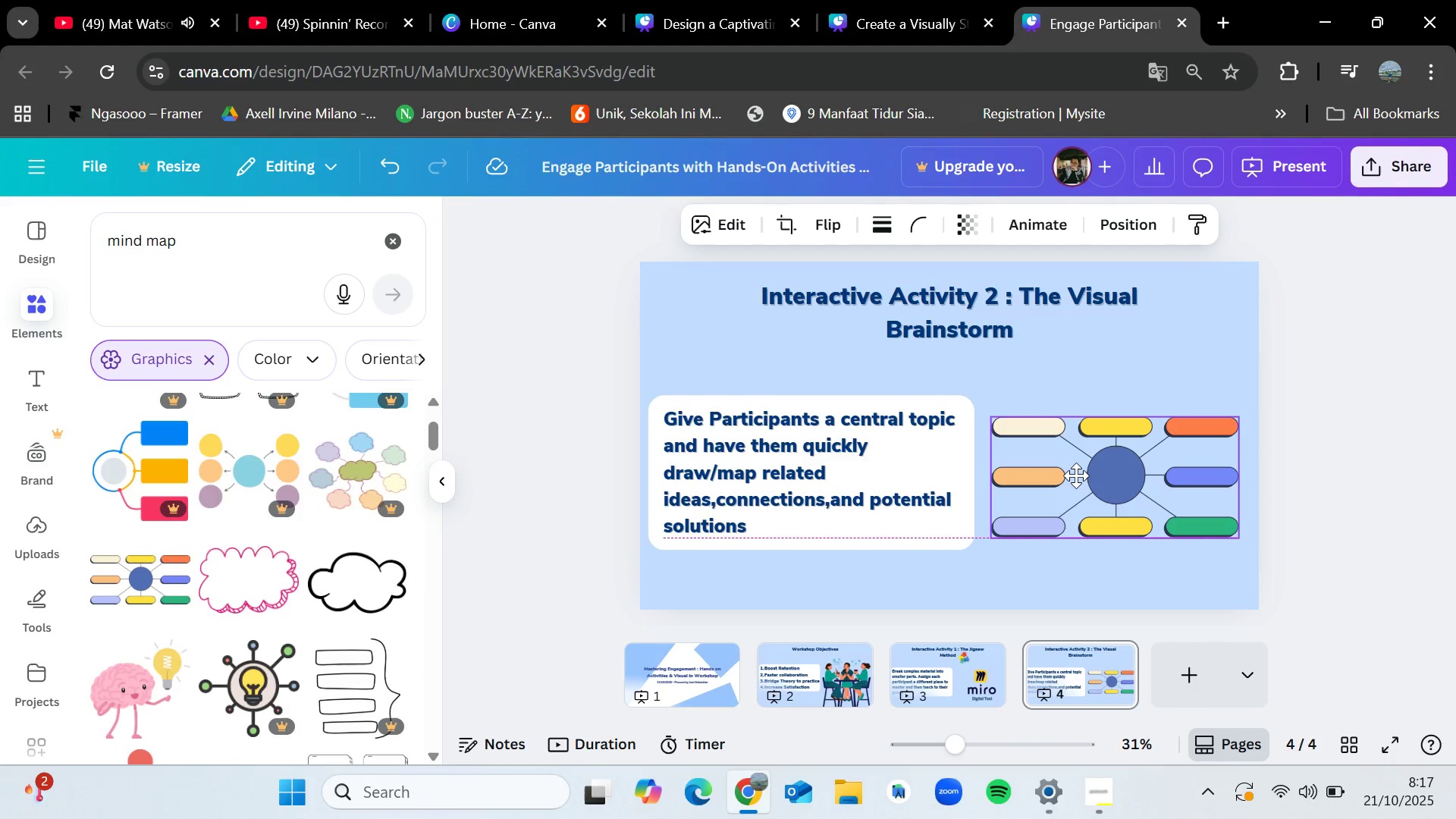 
wait(7.97)
 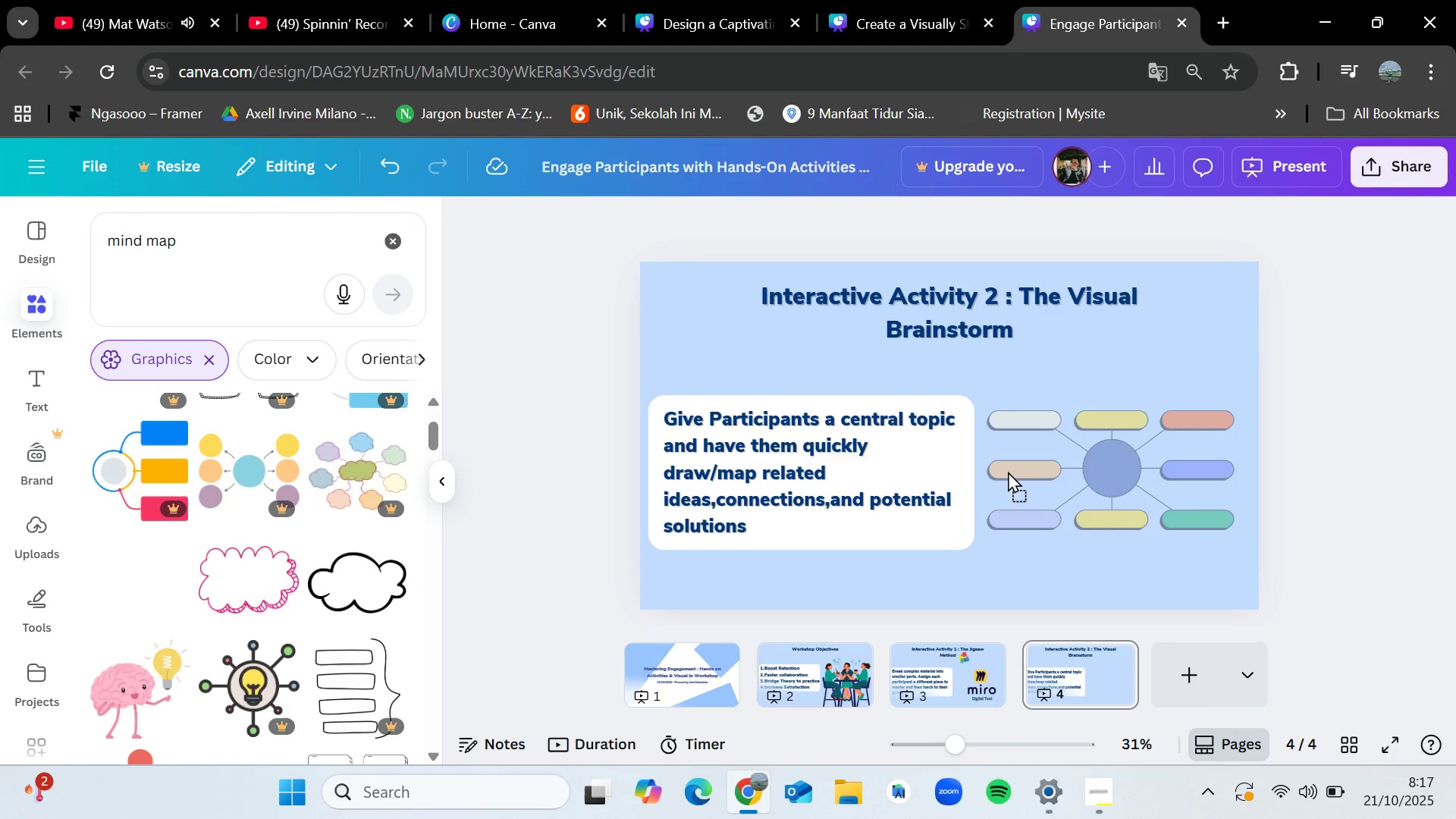 
left_click([1368, 413])
 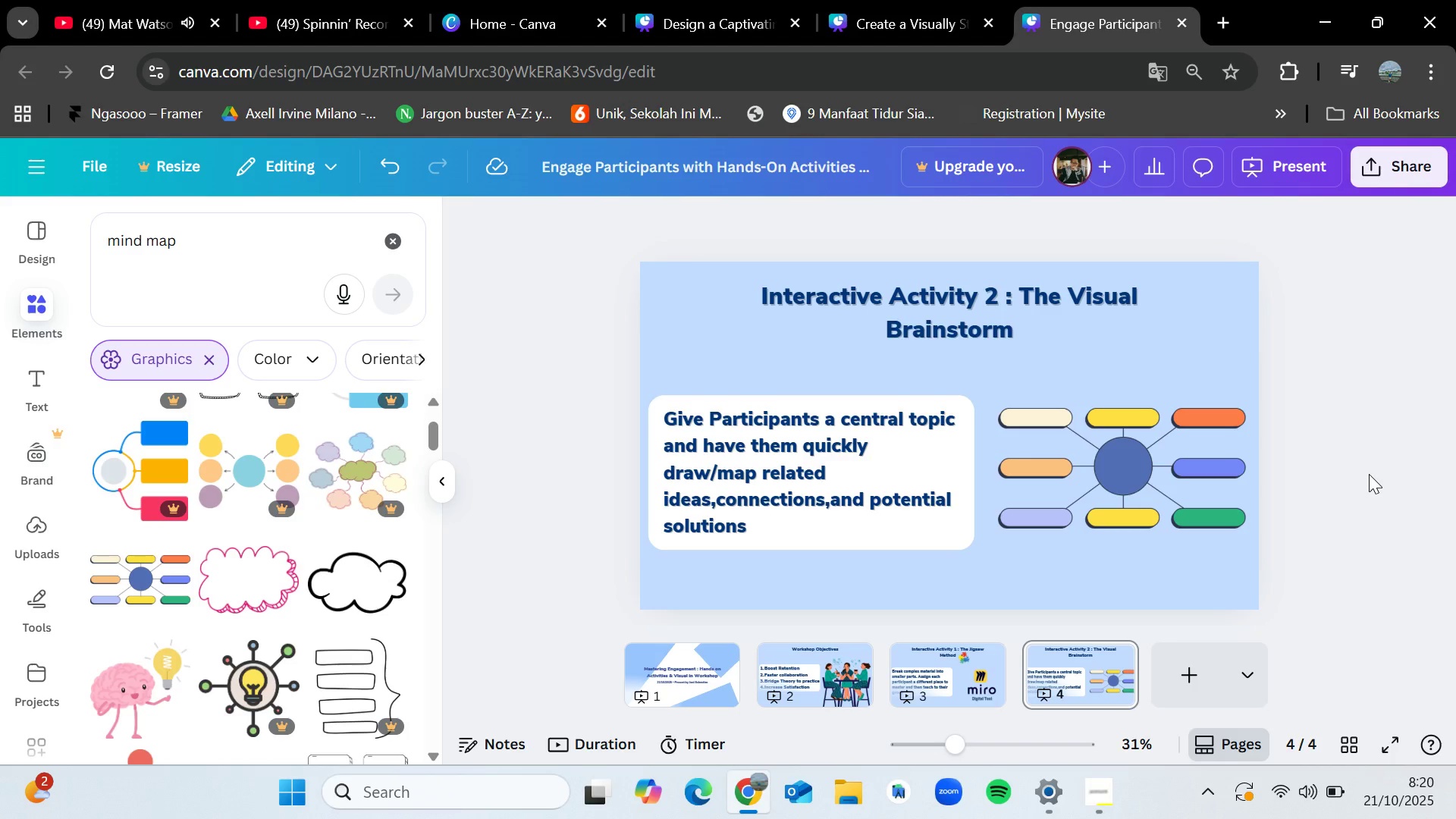 
wait(147.49)
 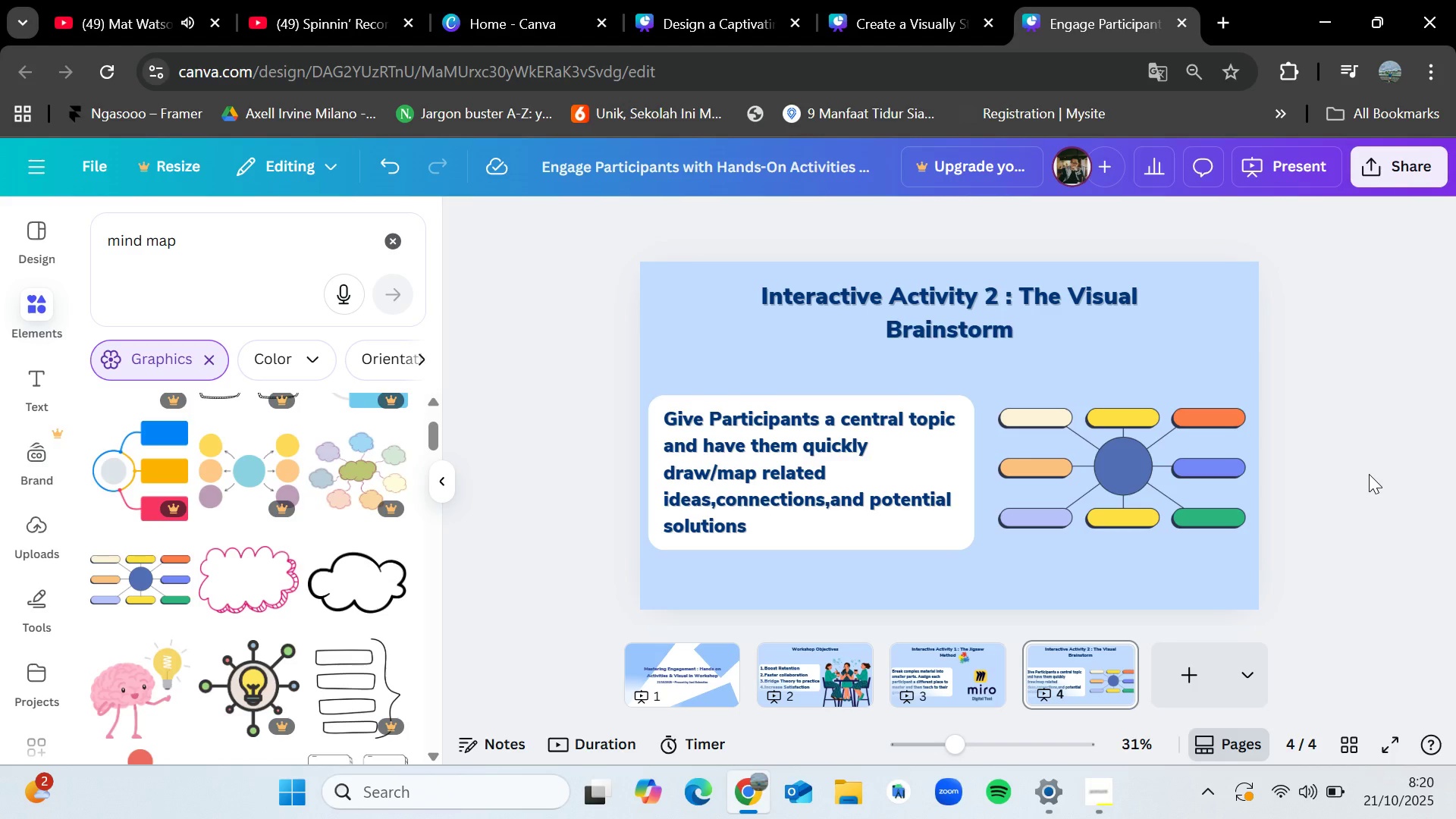 
left_click([1189, 681])
 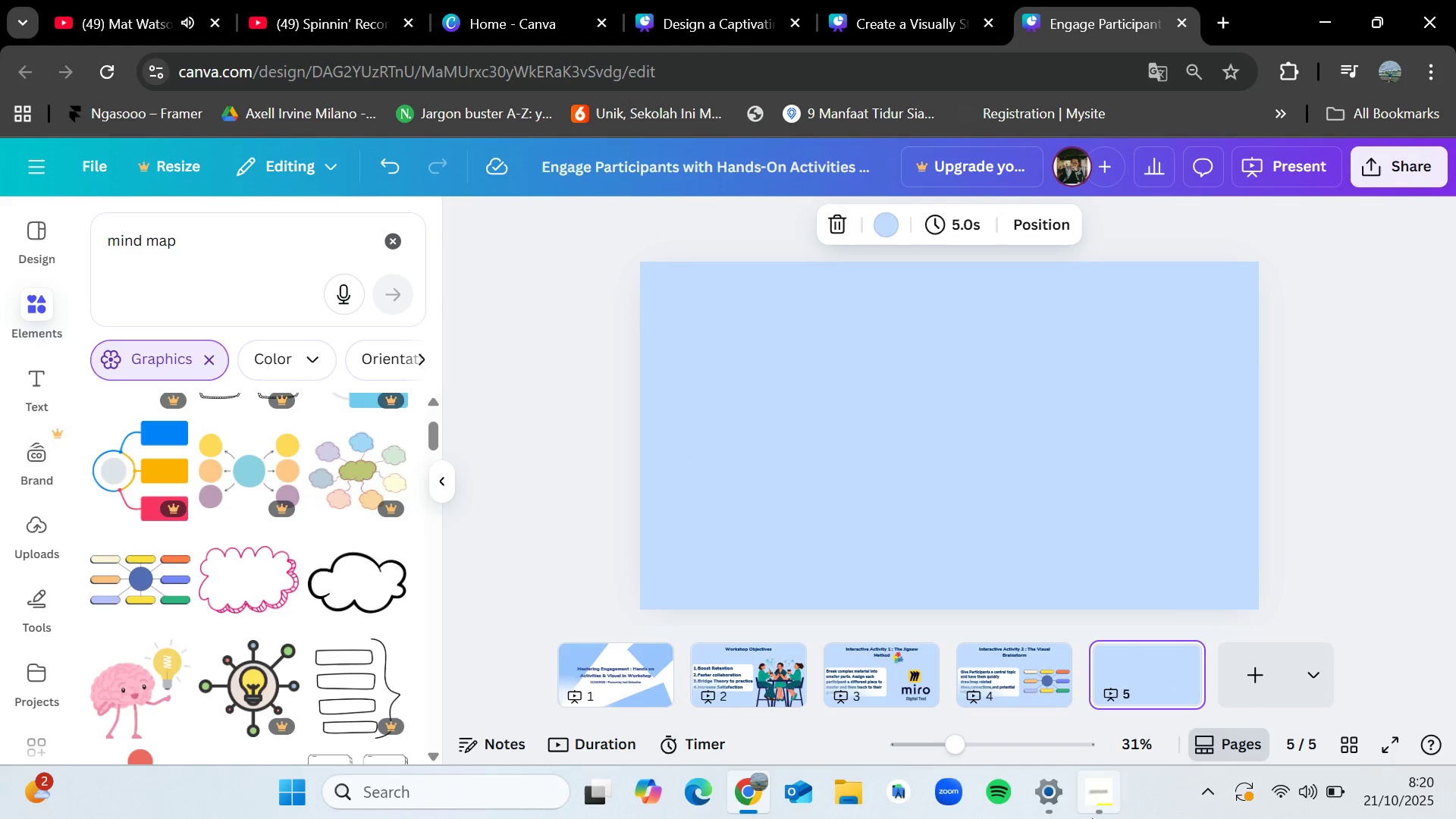 
left_click([1101, 816])